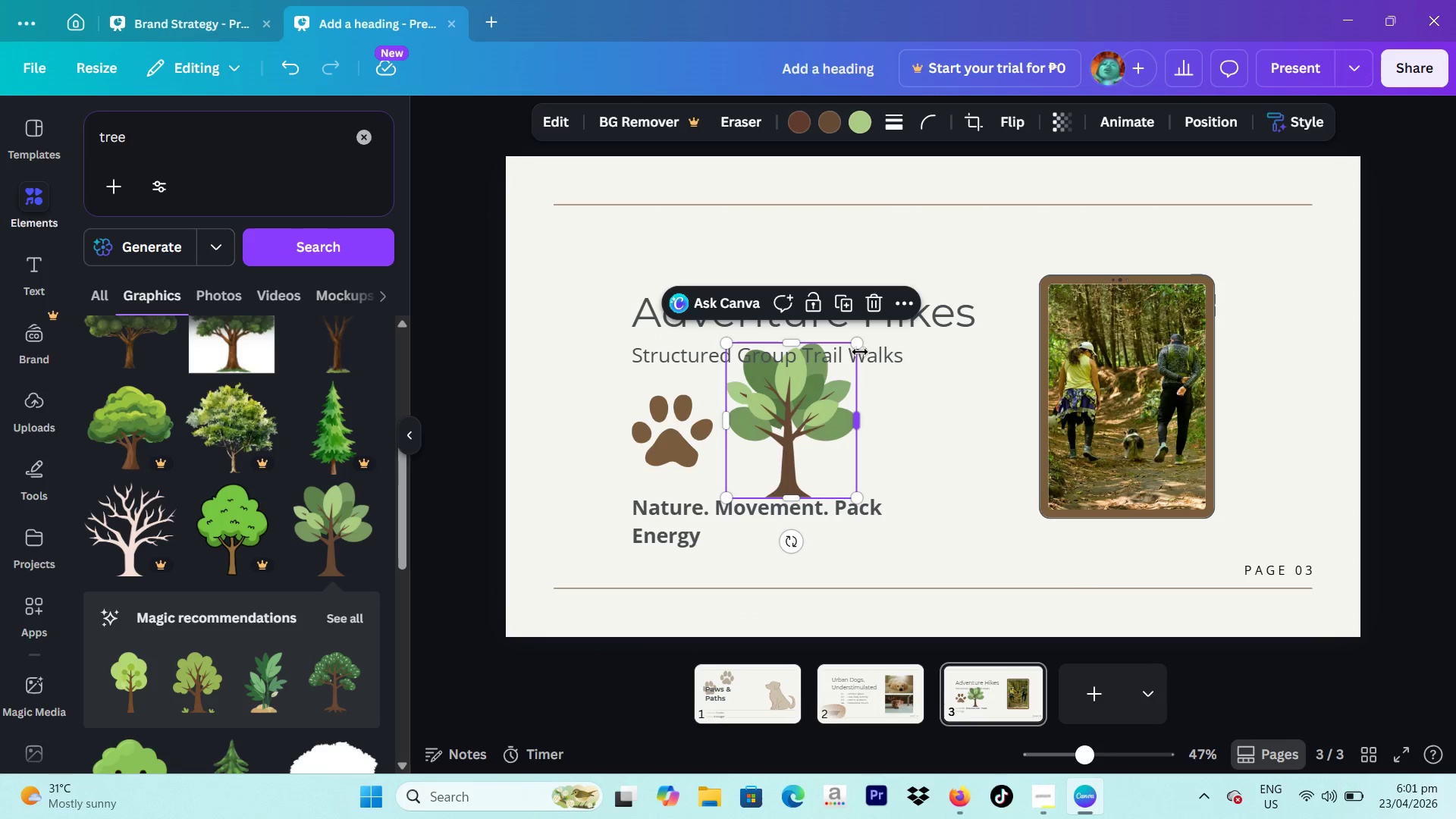 
left_click_drag(start_coordinate=[859, 352], to_coordinate=[837, 375])
 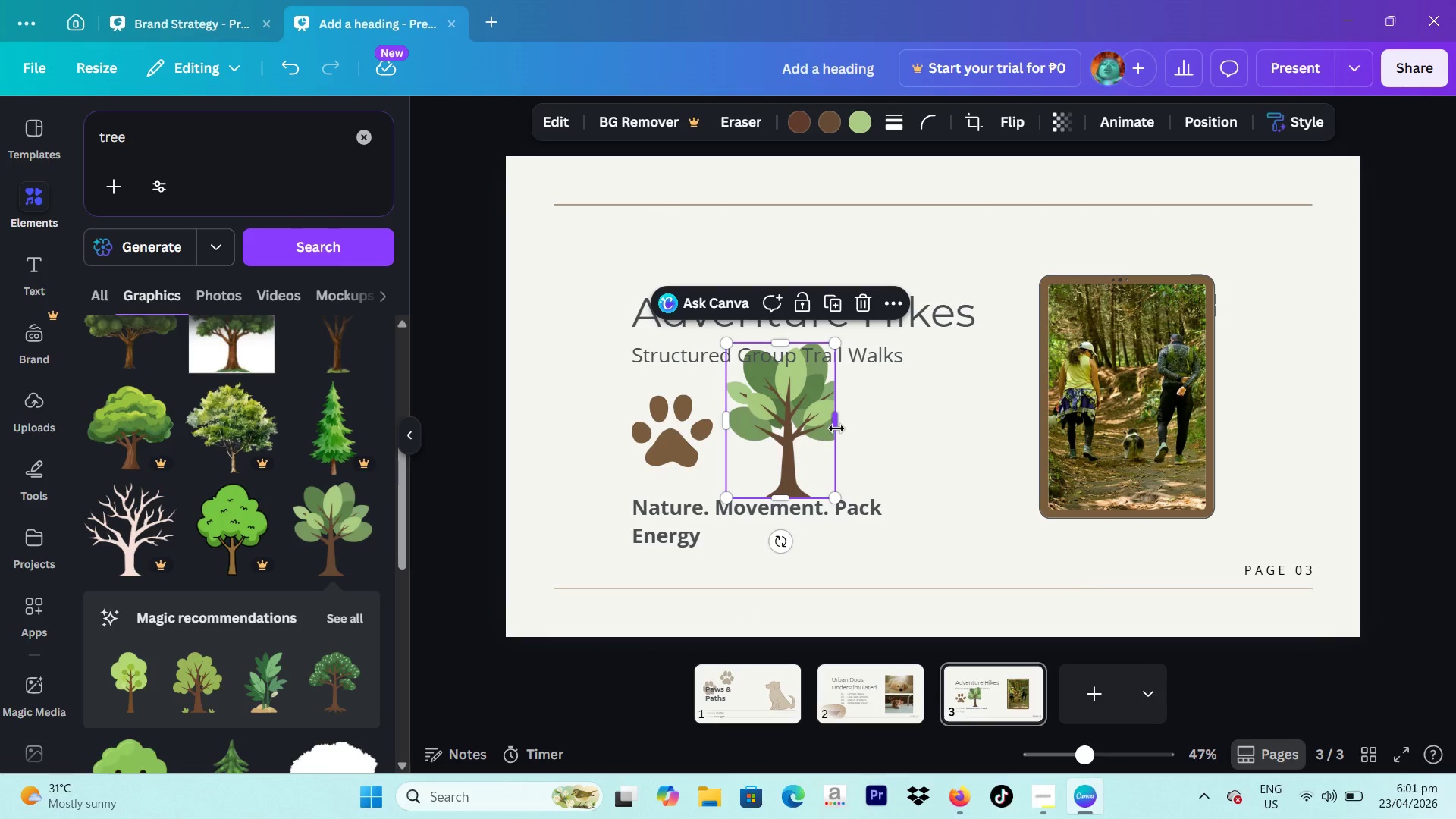 
left_click_drag(start_coordinate=[837, 428], to_coordinate=[868, 424])
 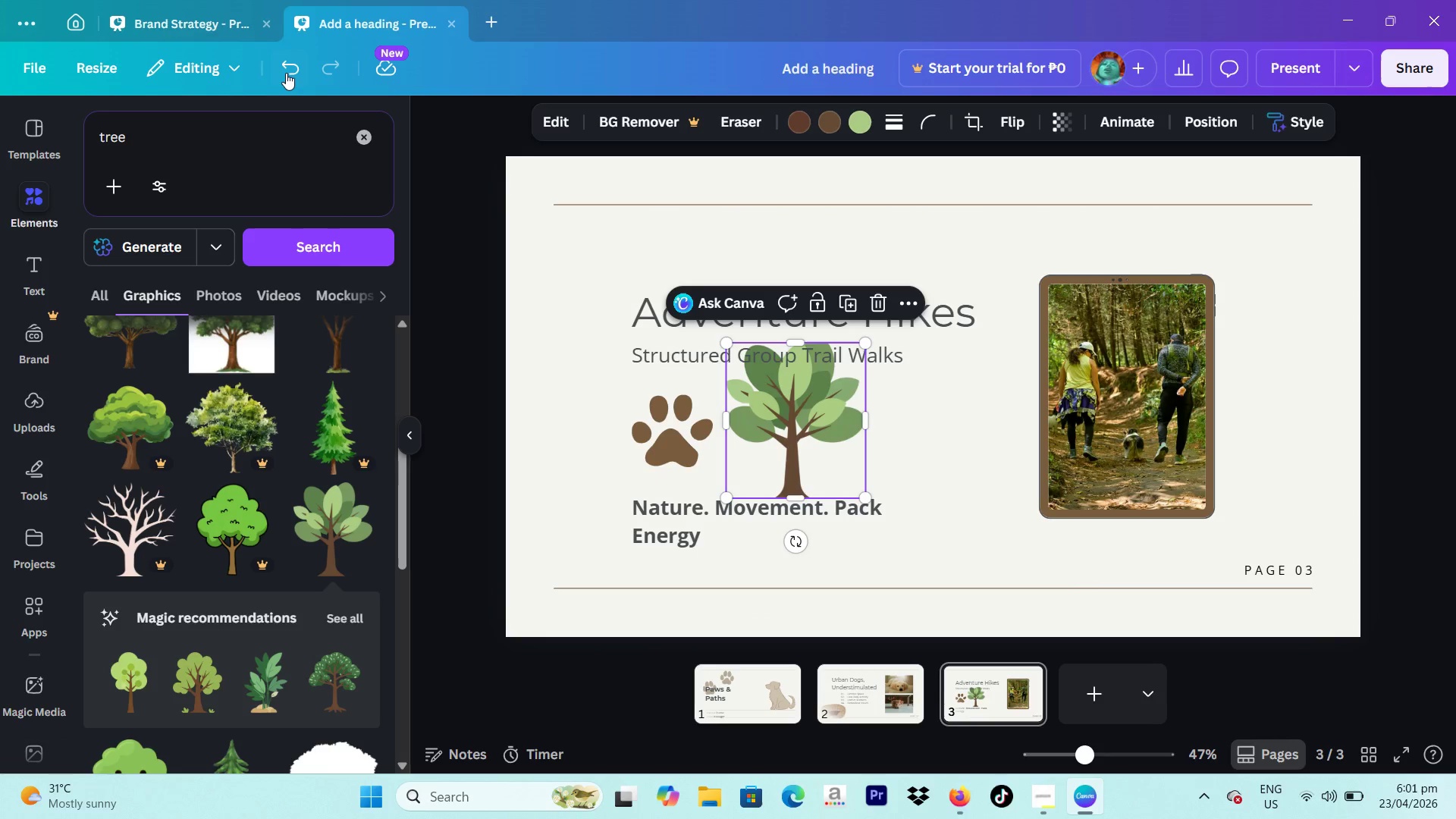 
double_click([286, 73])
 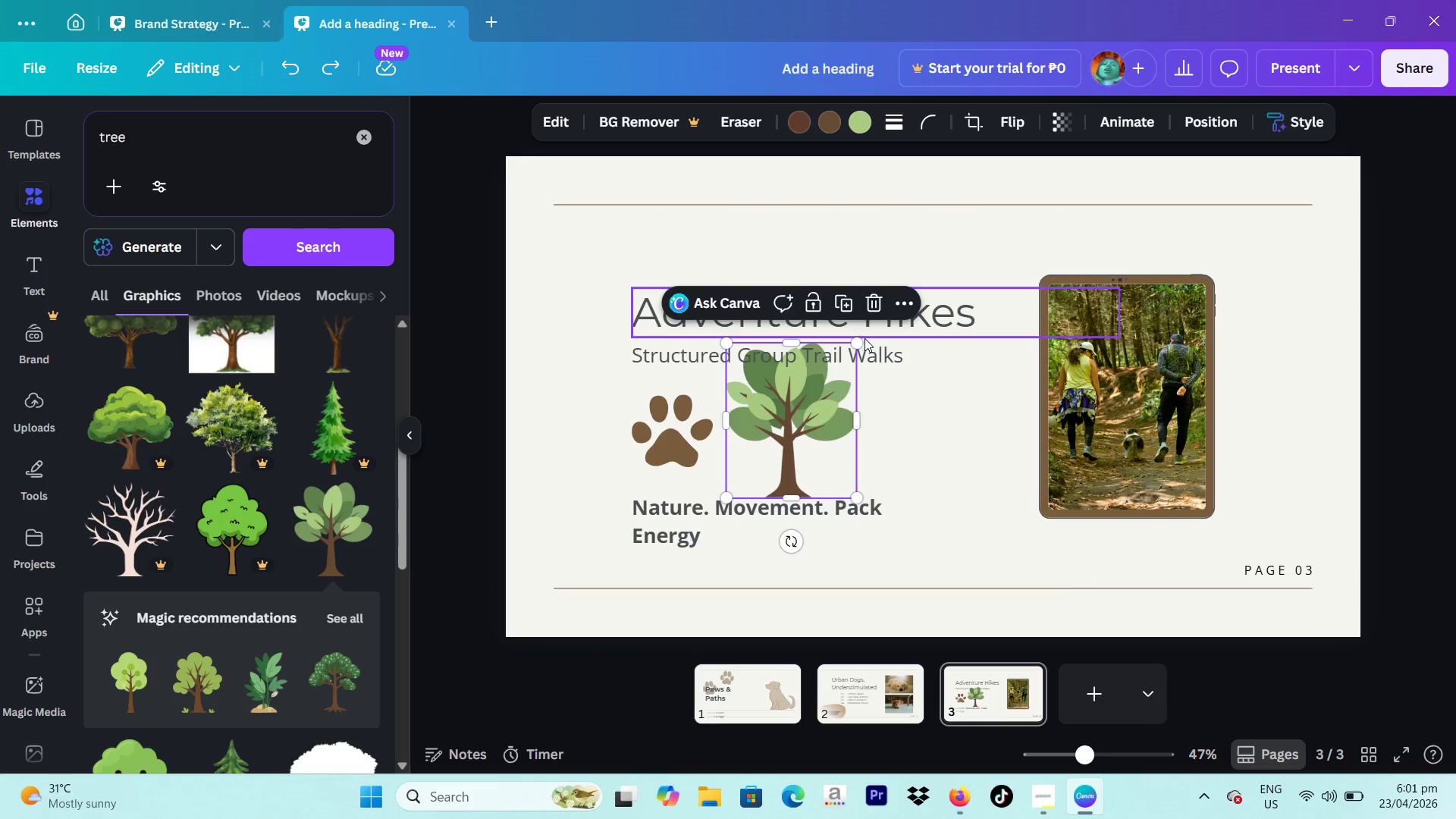 
left_click_drag(start_coordinate=[858, 341], to_coordinate=[817, 402])
 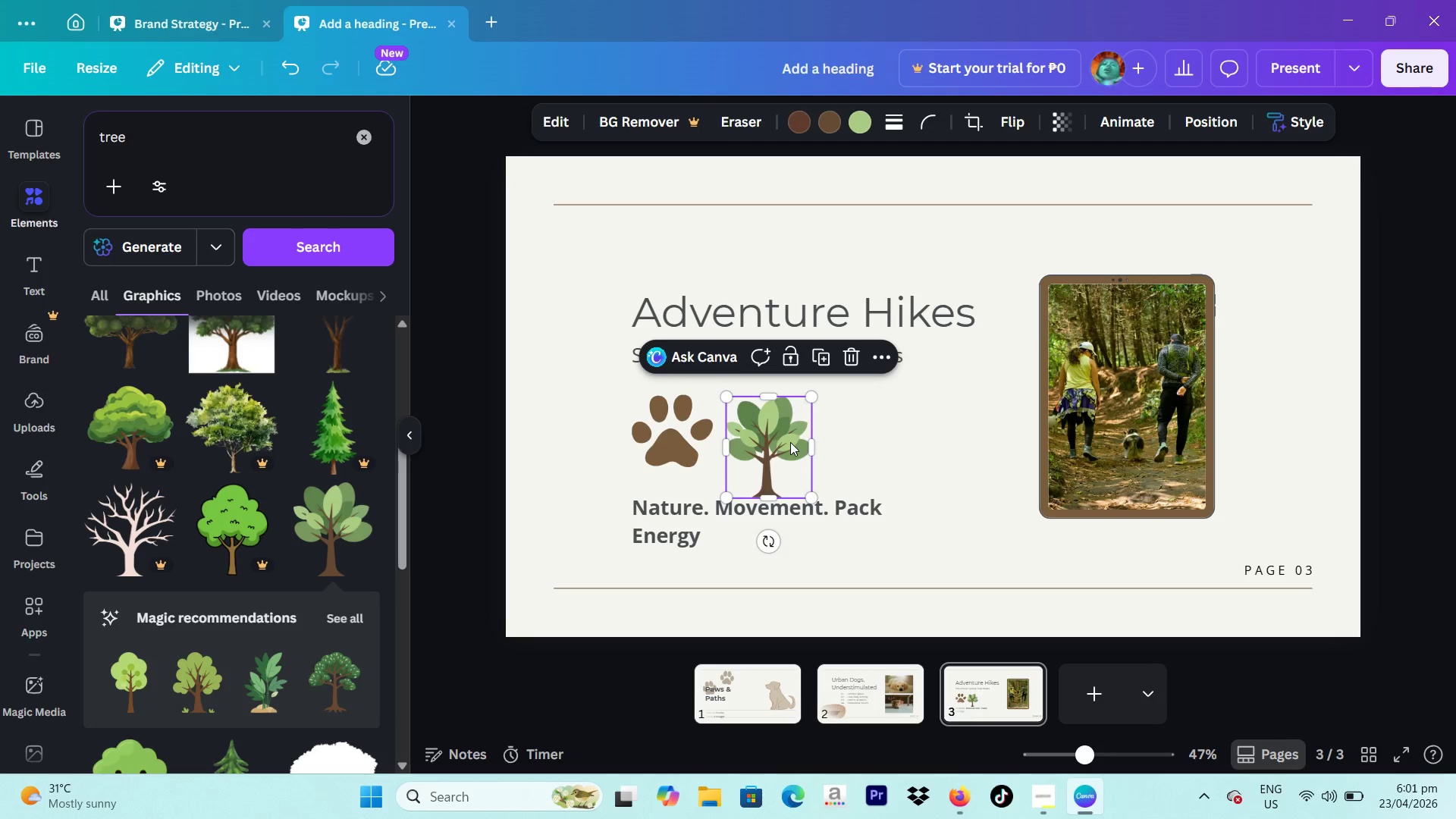 
left_click_drag(start_coordinate=[790, 442], to_coordinate=[809, 425])
 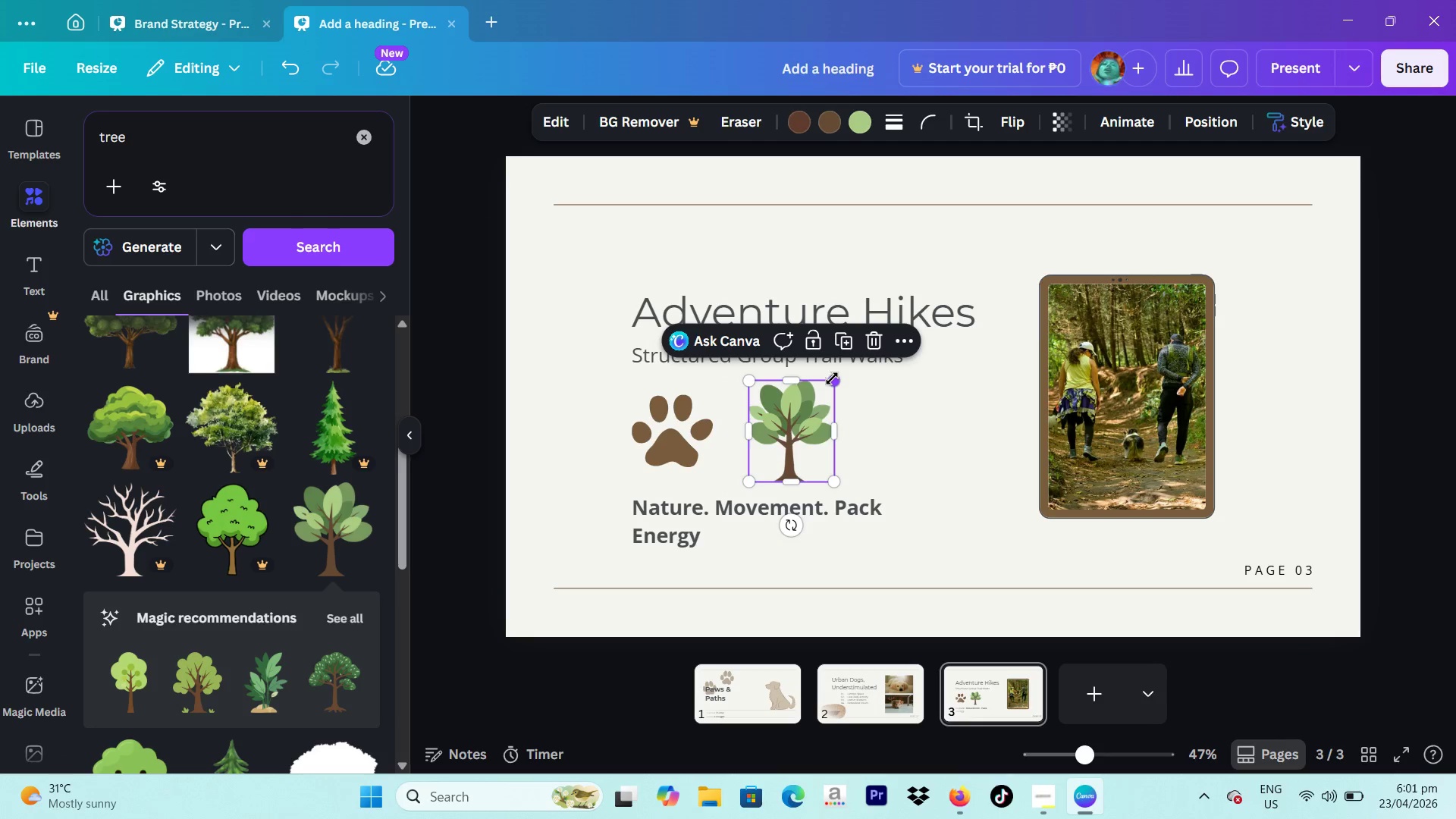 
left_click_drag(start_coordinate=[832, 378], to_coordinate=[819, 400])
 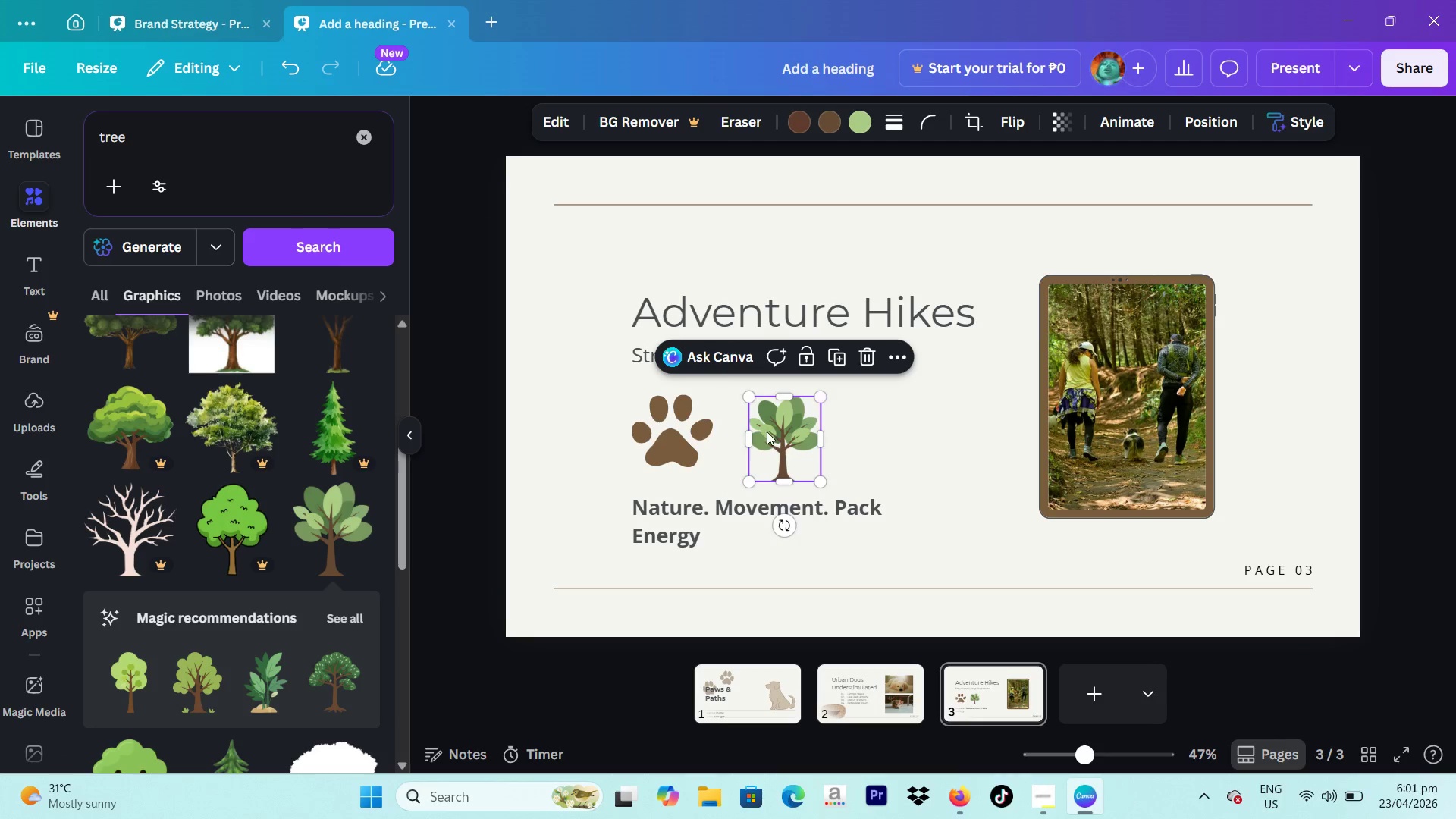 
left_click_drag(start_coordinate=[767, 431], to_coordinate=[766, 421])
 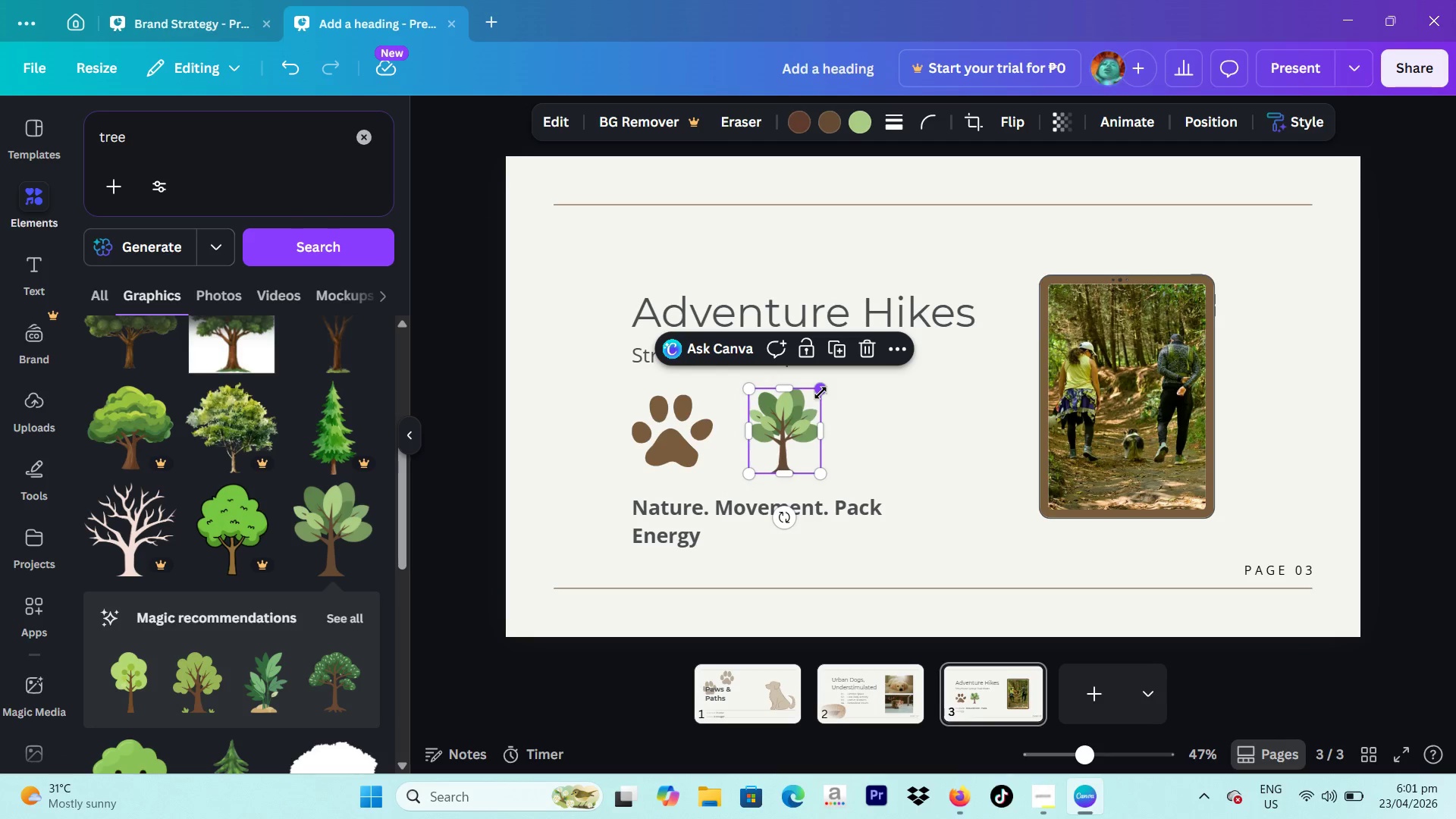 
left_click_drag(start_coordinate=[821, 393], to_coordinate=[817, 399])
 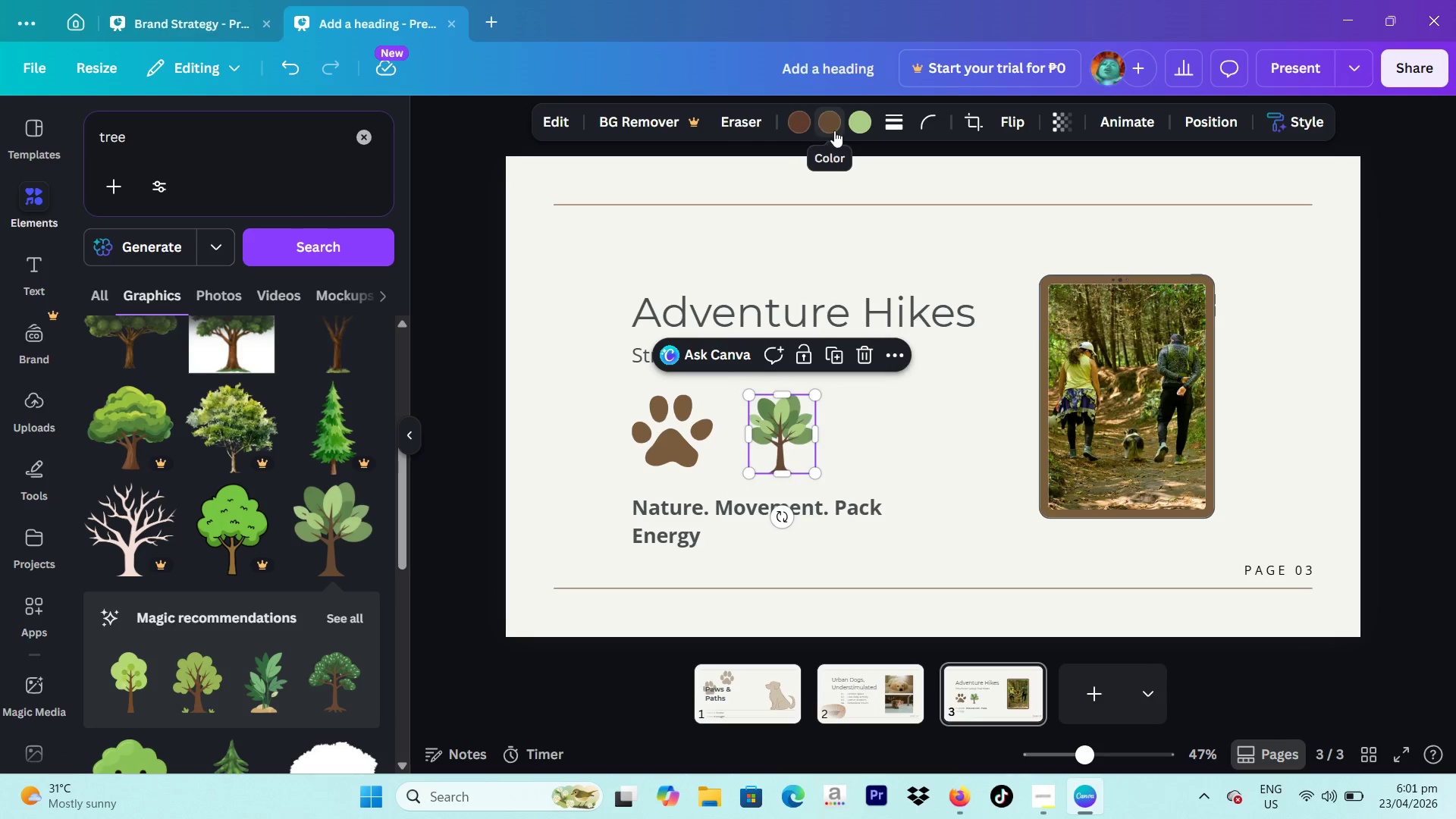 
left_click([853, 128])
 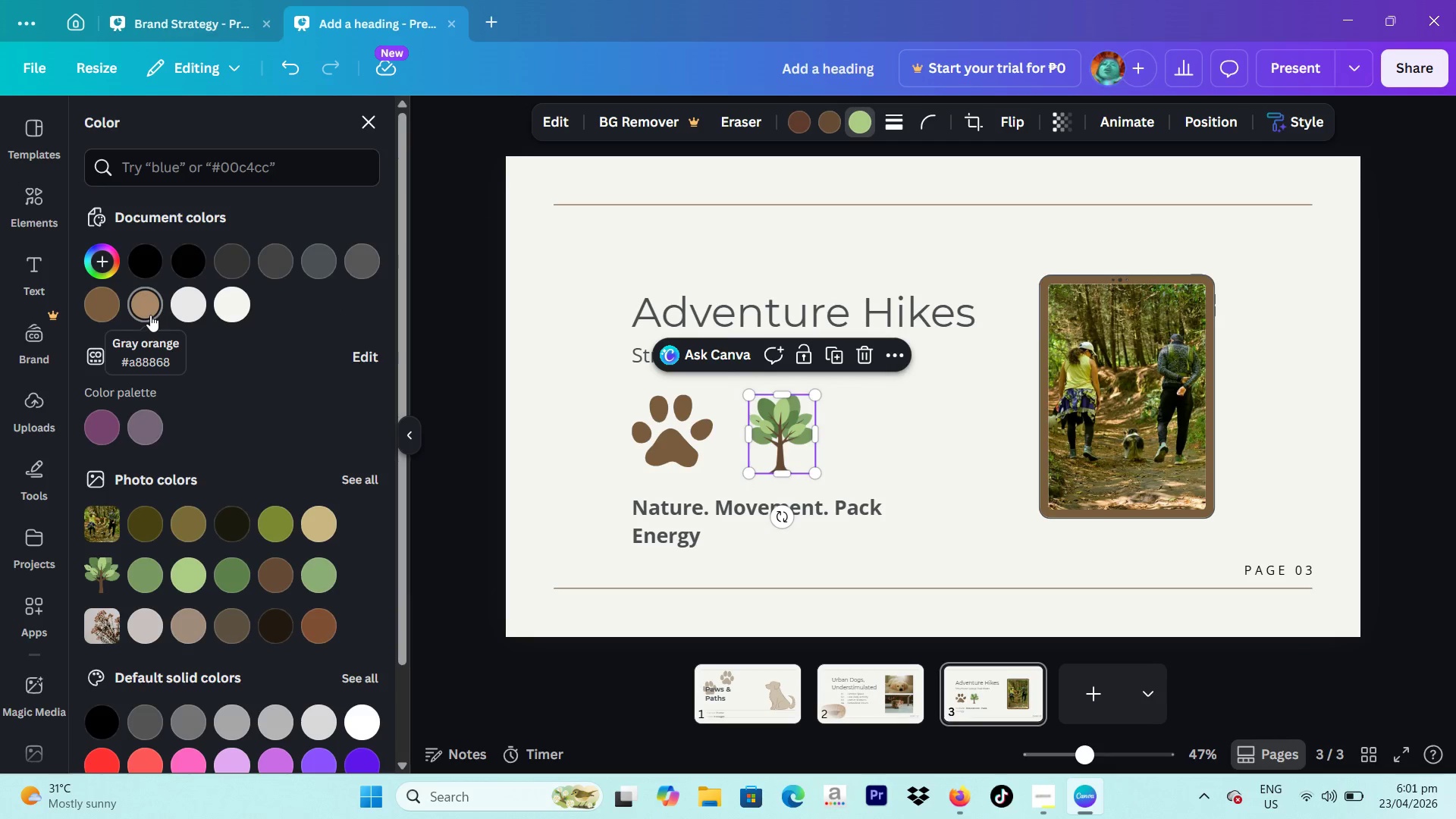 
left_click([119, 308])
 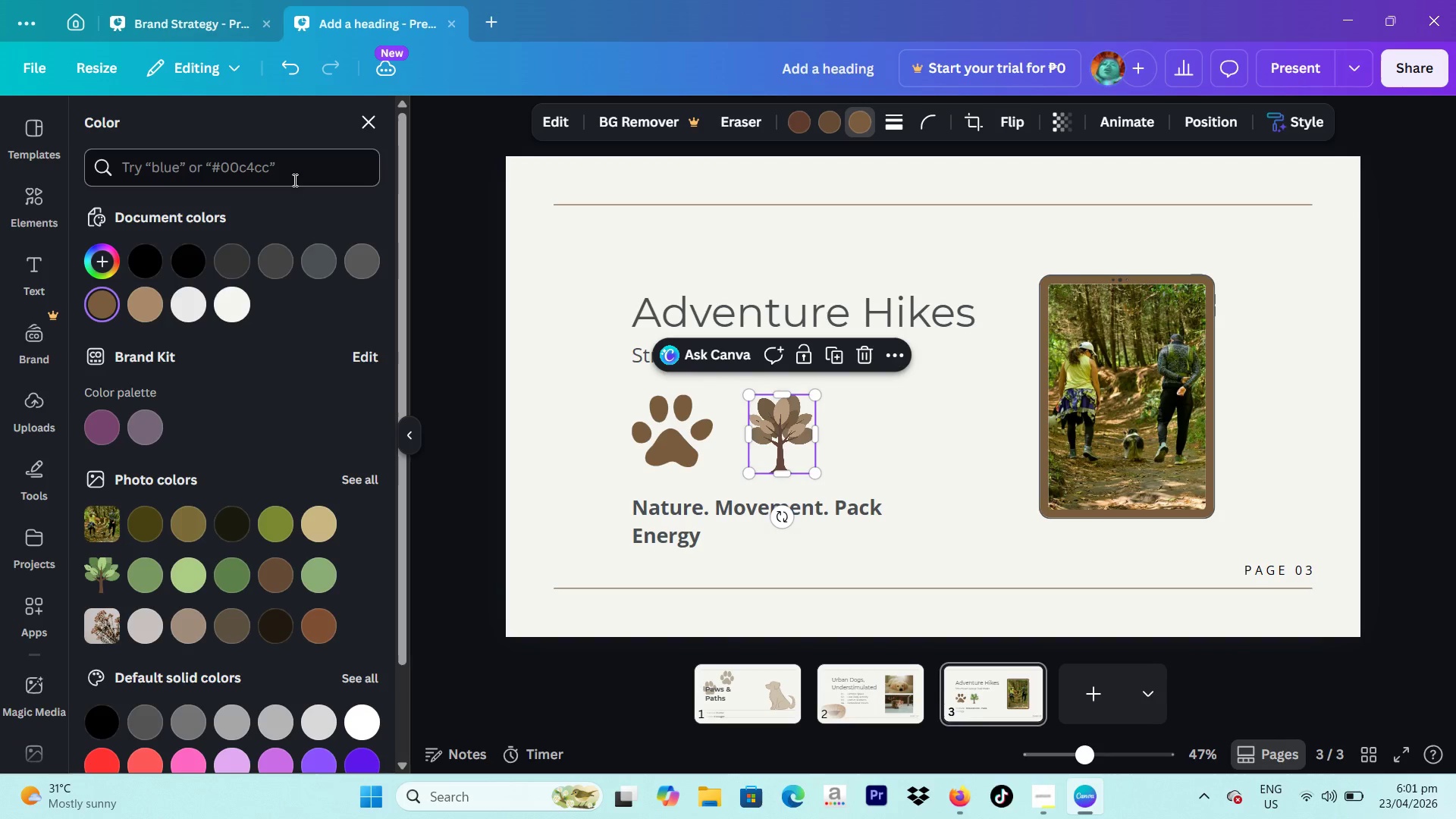 
left_click([377, 125])
 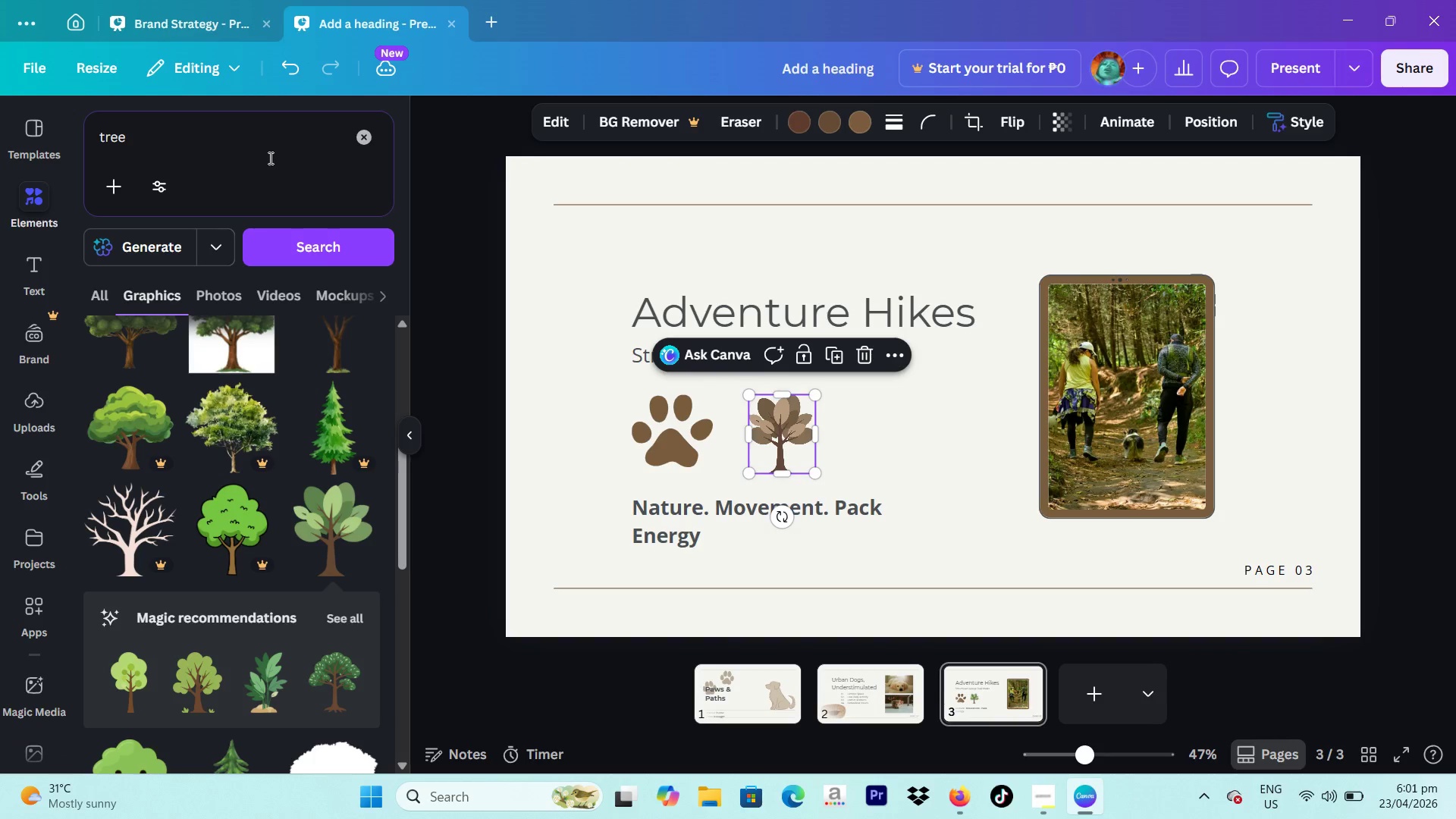 
left_click_drag(start_coordinate=[253, 150], to_coordinate=[71, 142])
 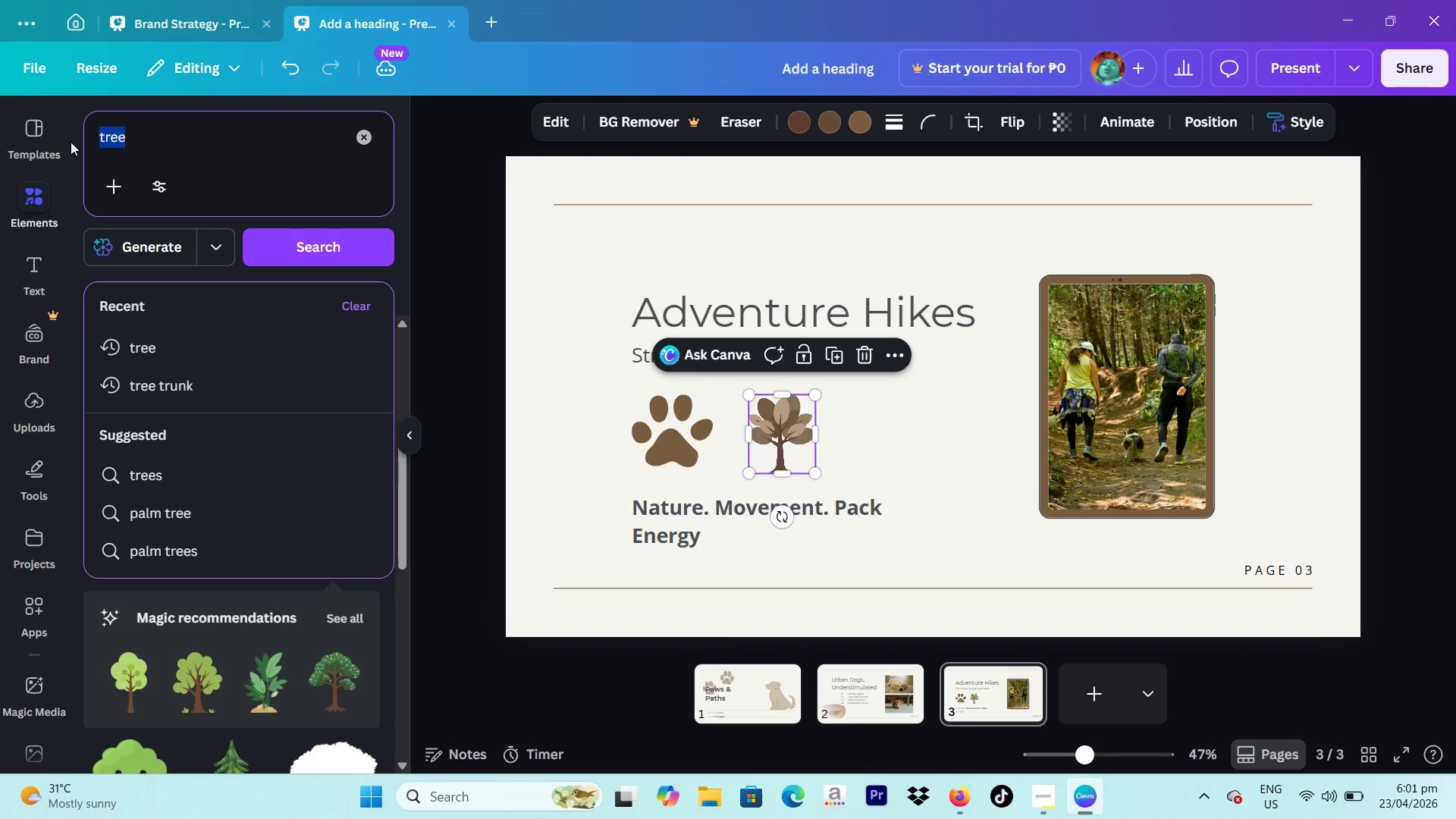 
type(trail)
 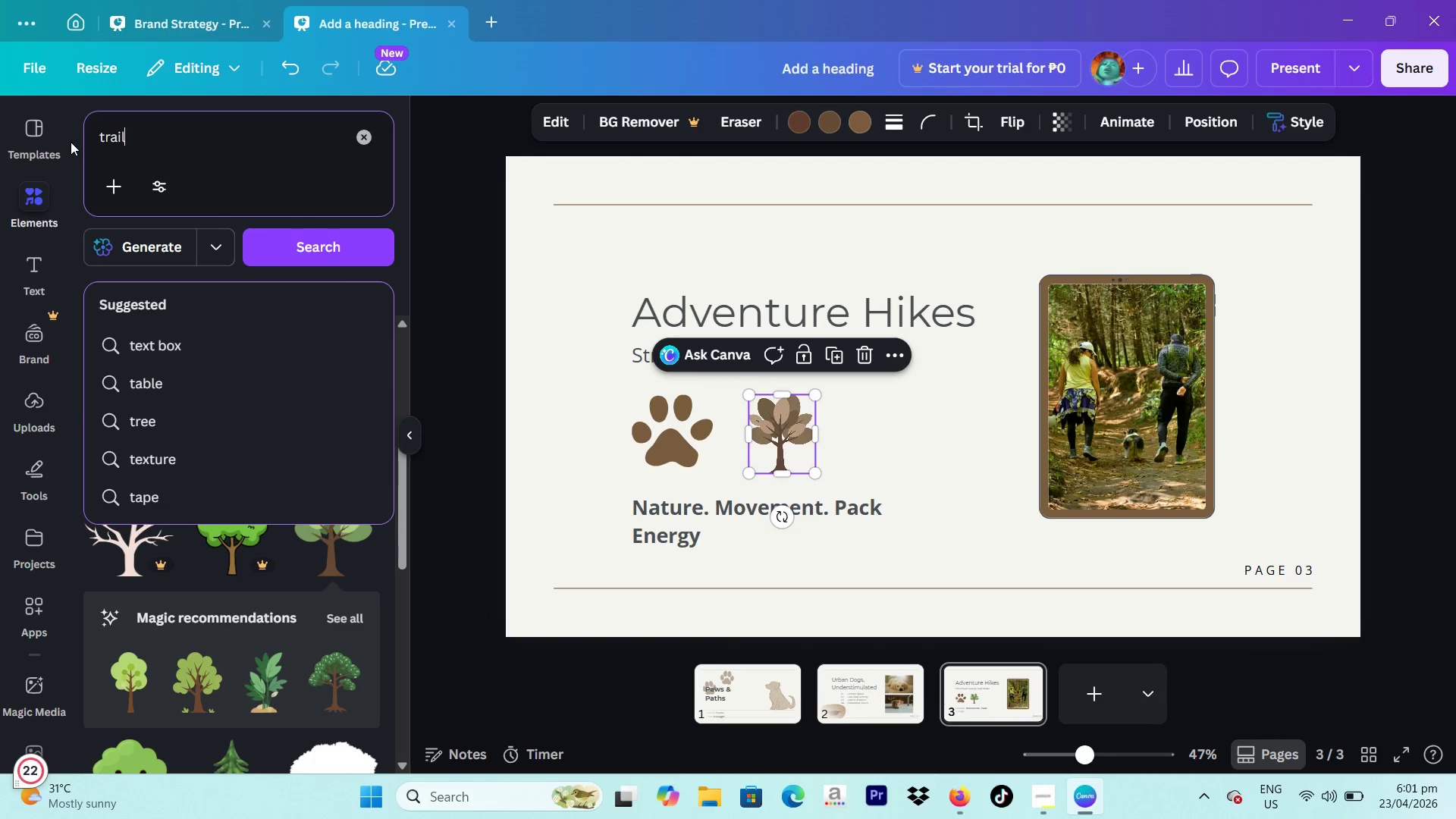 
key(Enter)
 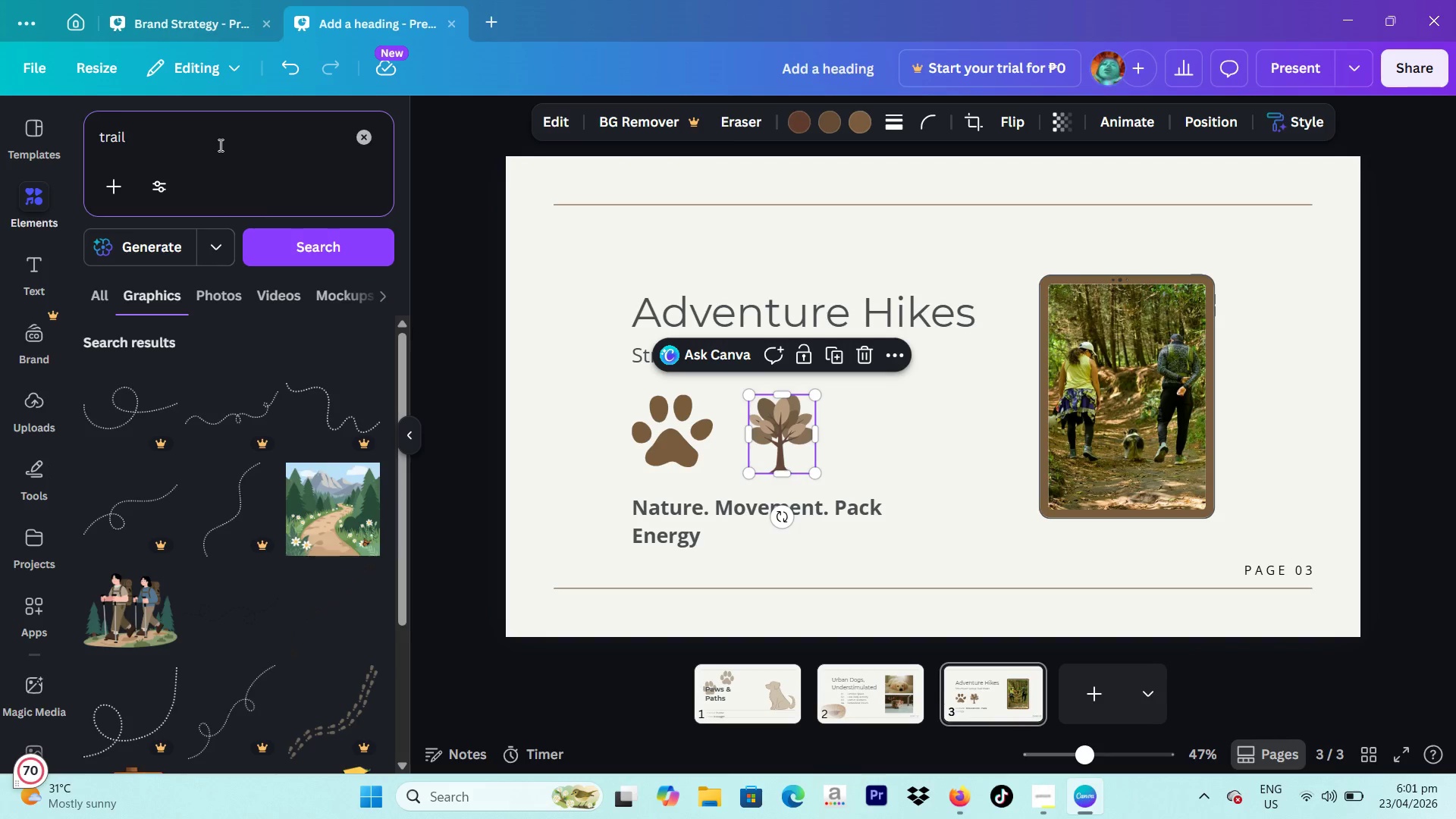 
scroll: coordinate [266, 491], scroll_direction: down, amount: 5.0
 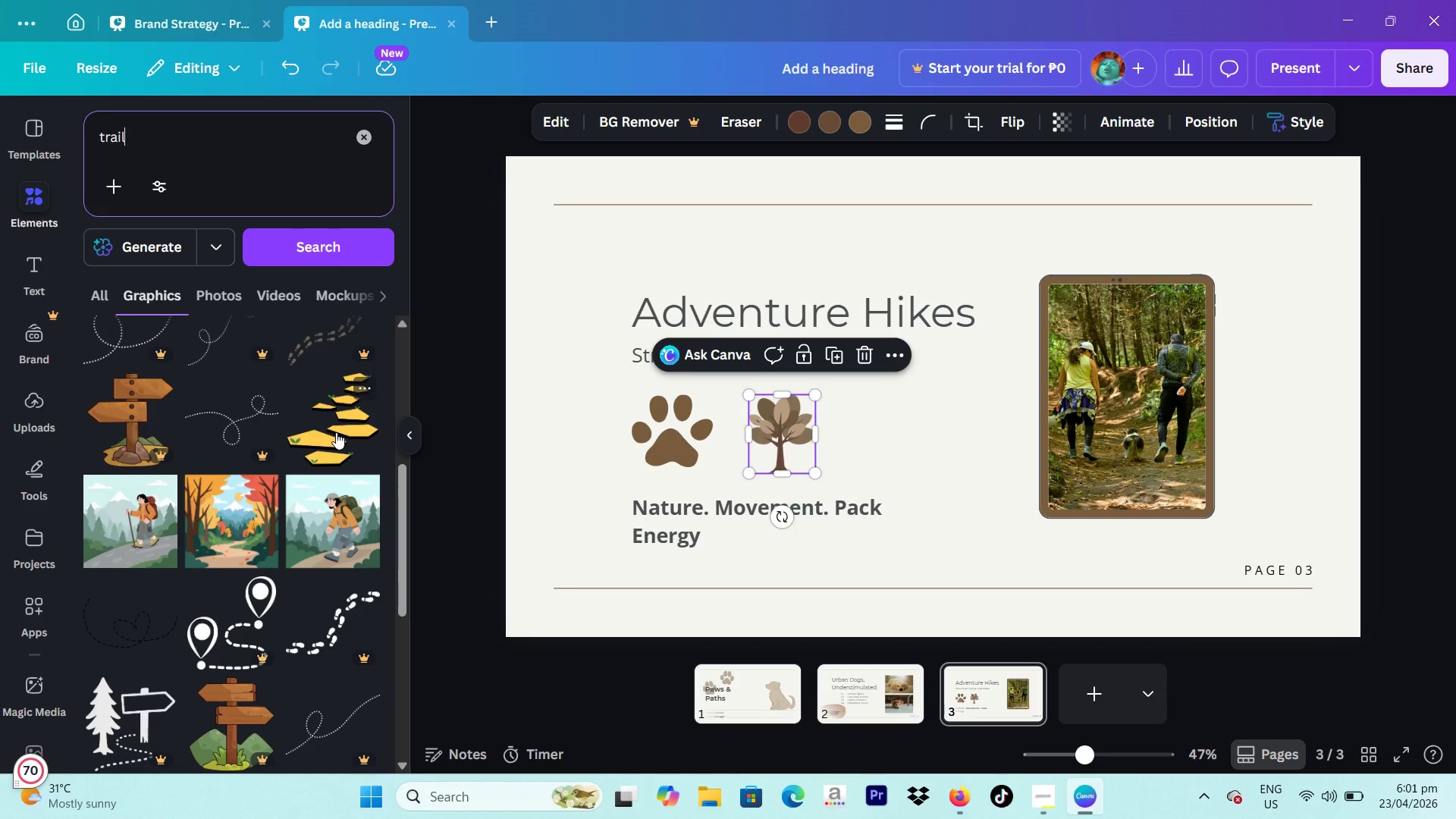 
left_click([336, 432])
 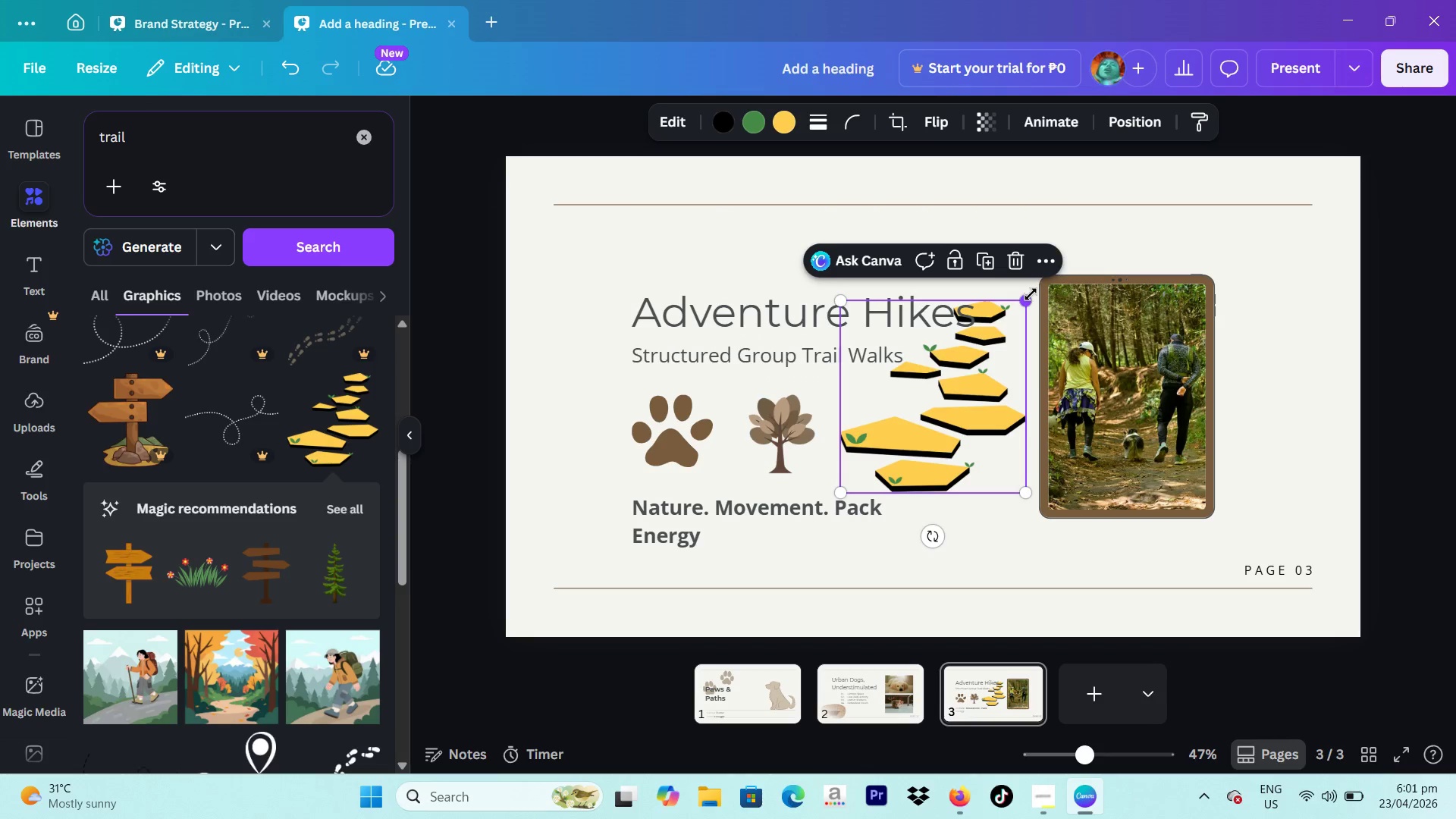 
left_click_drag(start_coordinate=[1029, 304], to_coordinate=[924, 395])
 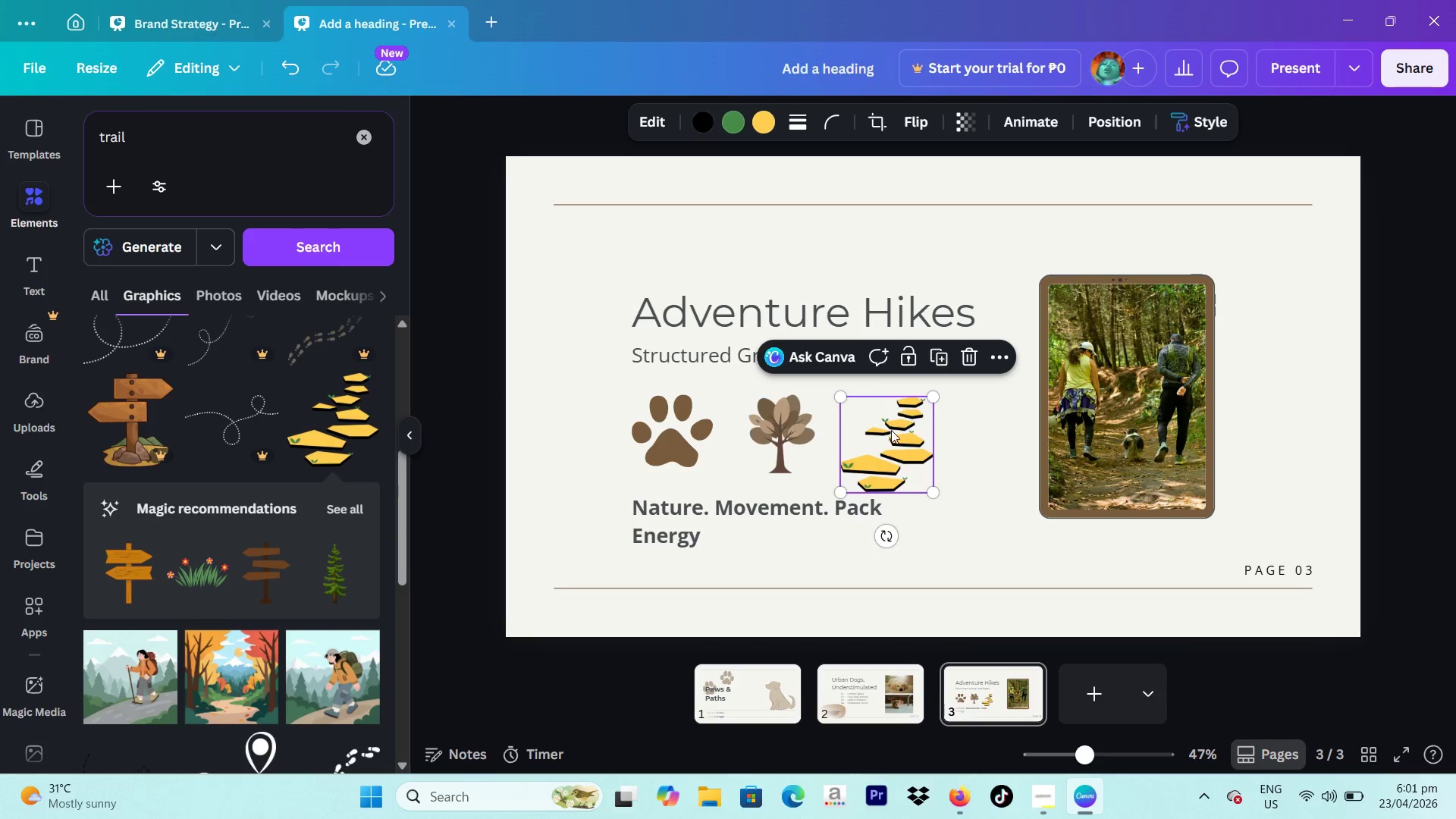 
left_click_drag(start_coordinate=[890, 431], to_coordinate=[887, 416])
 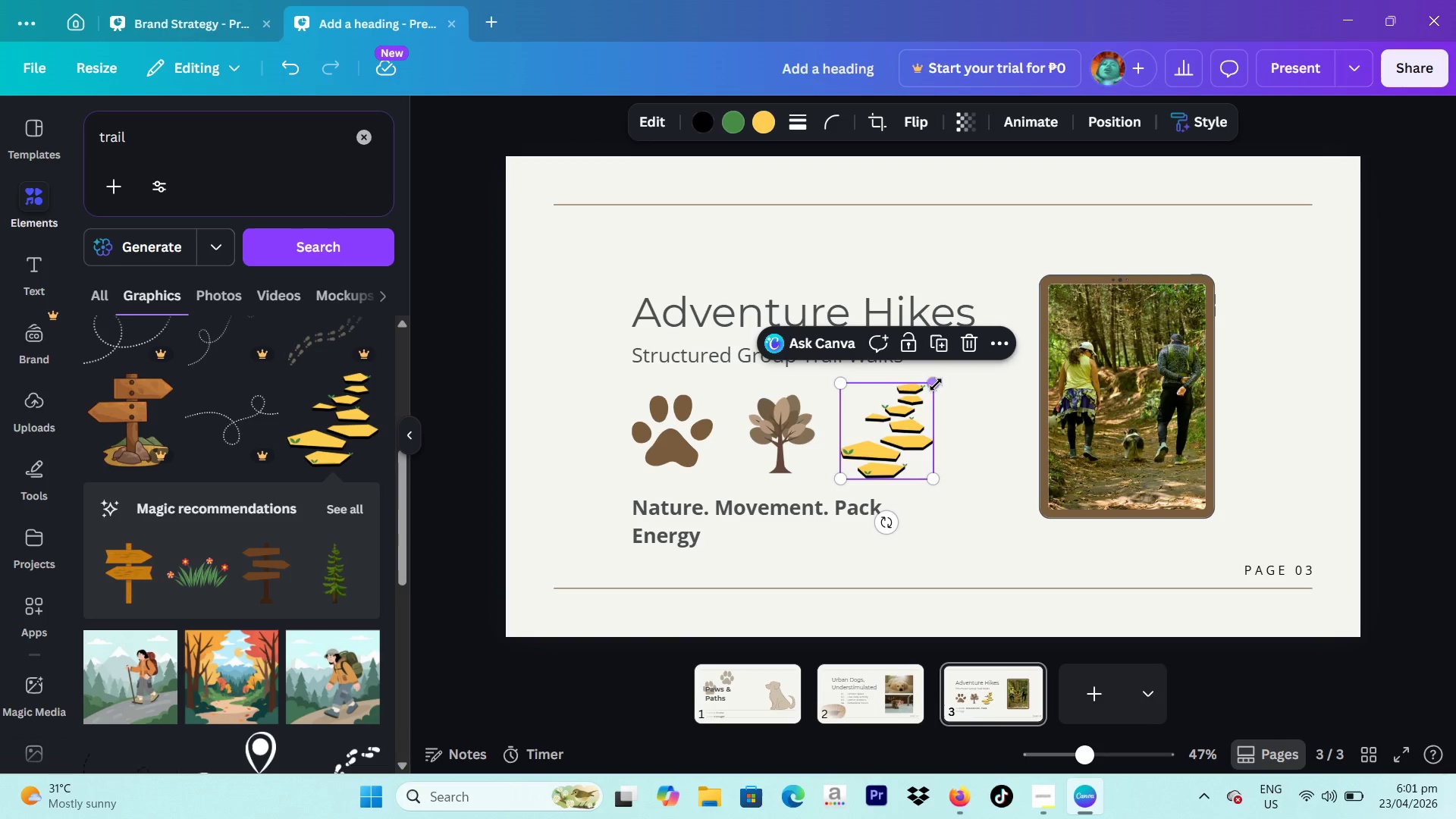 
left_click([754, 127])
 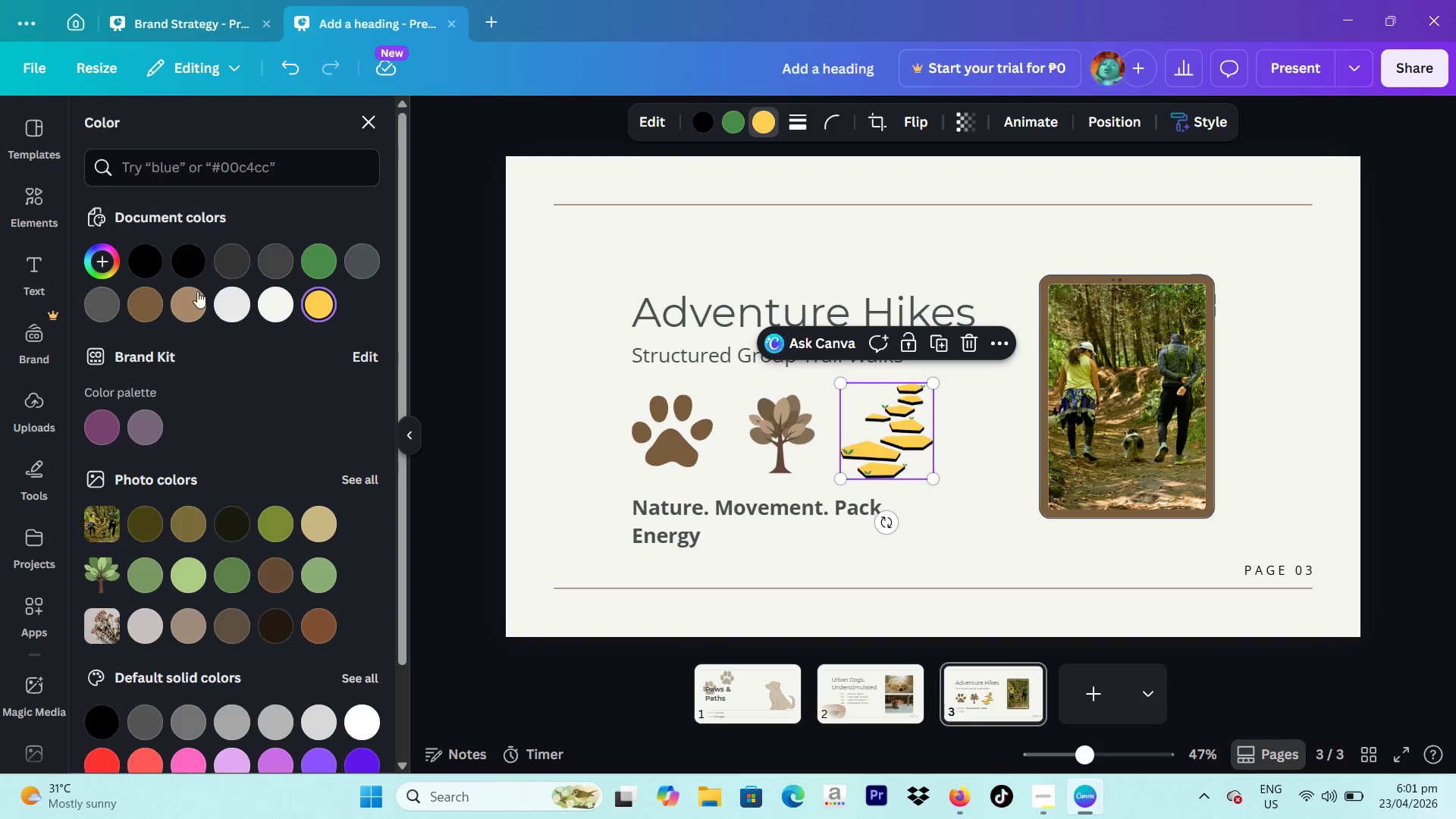 
left_click([152, 298])
 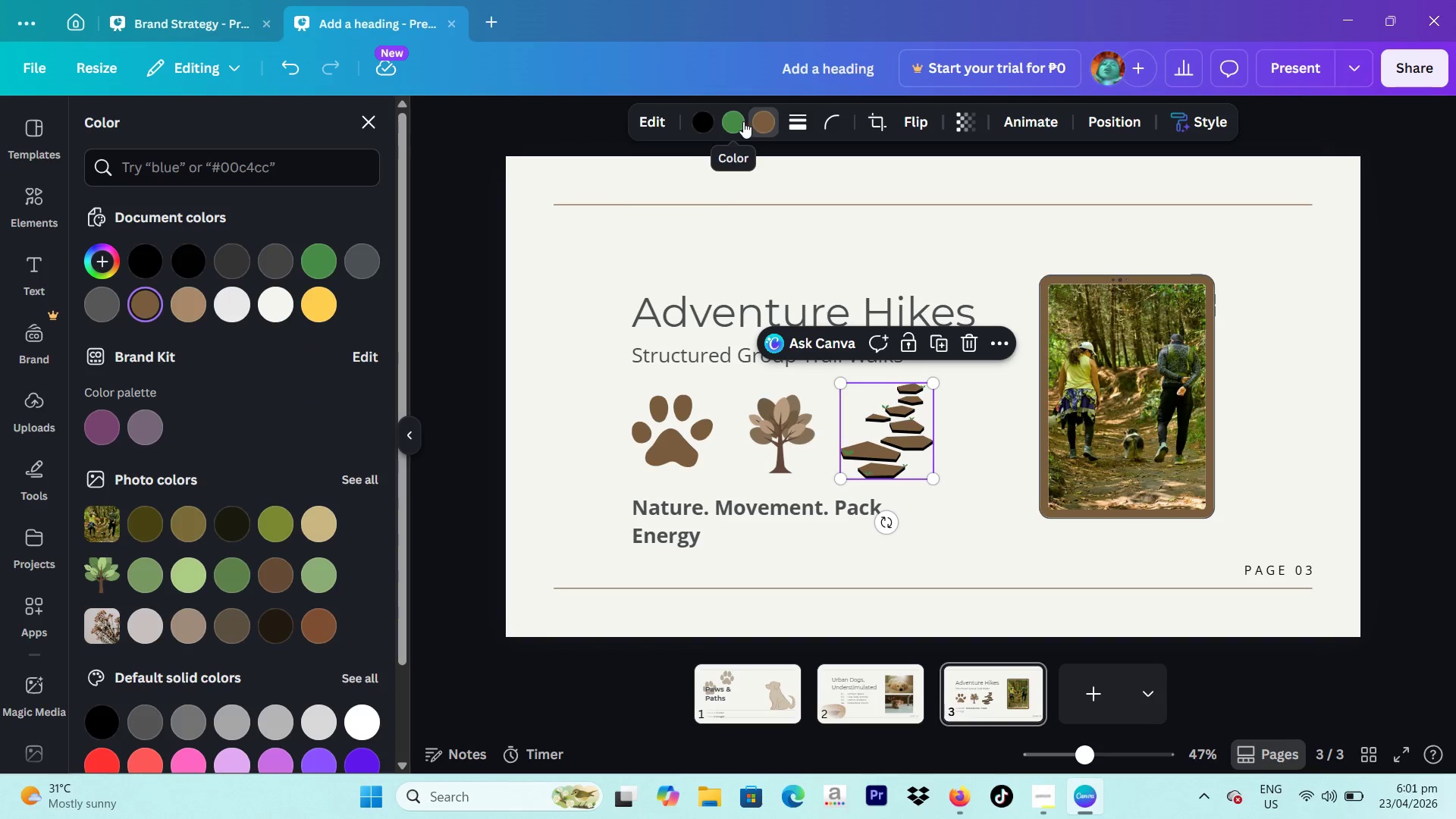 
left_click([743, 121])
 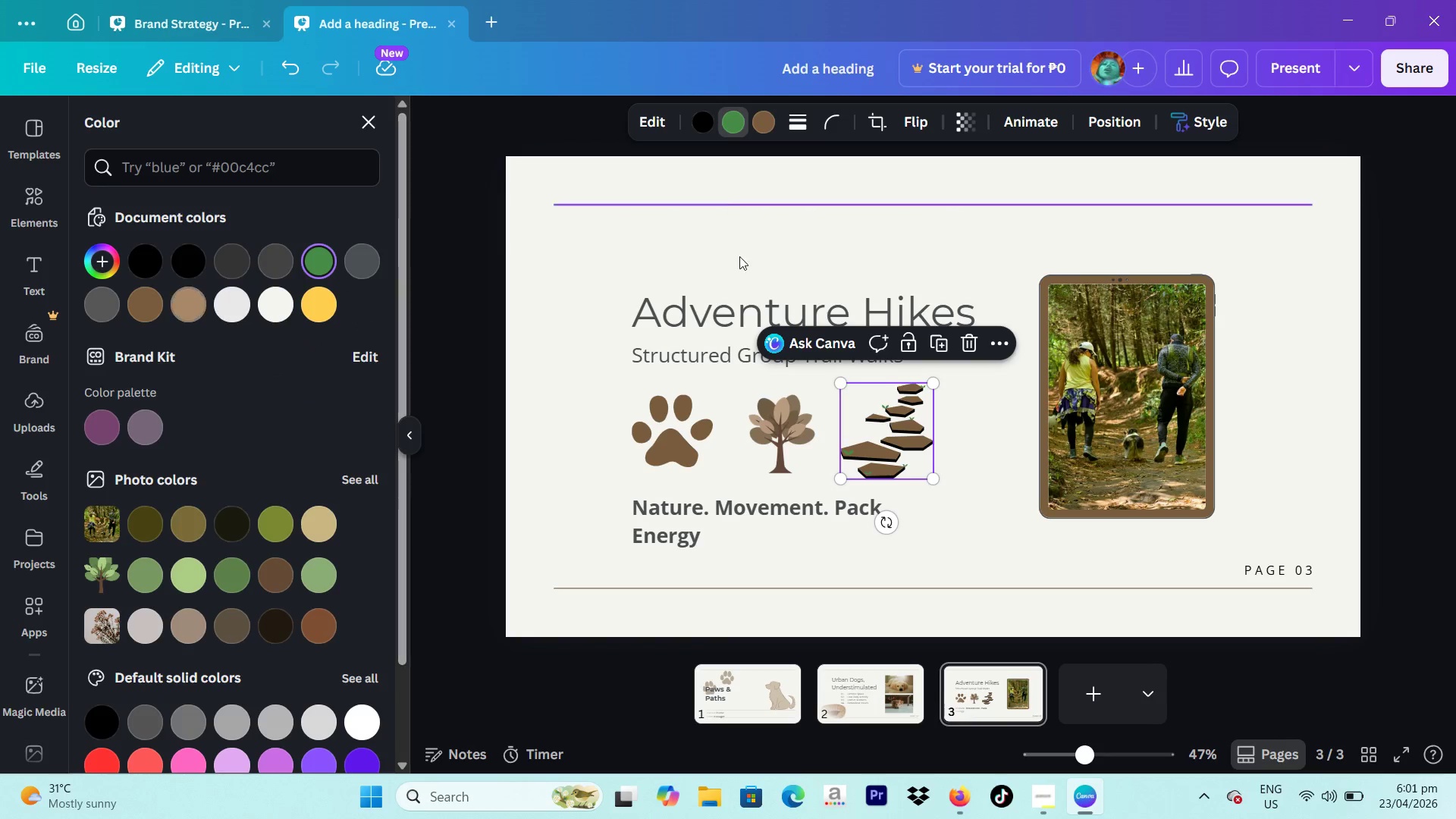 
left_click([799, 420])
 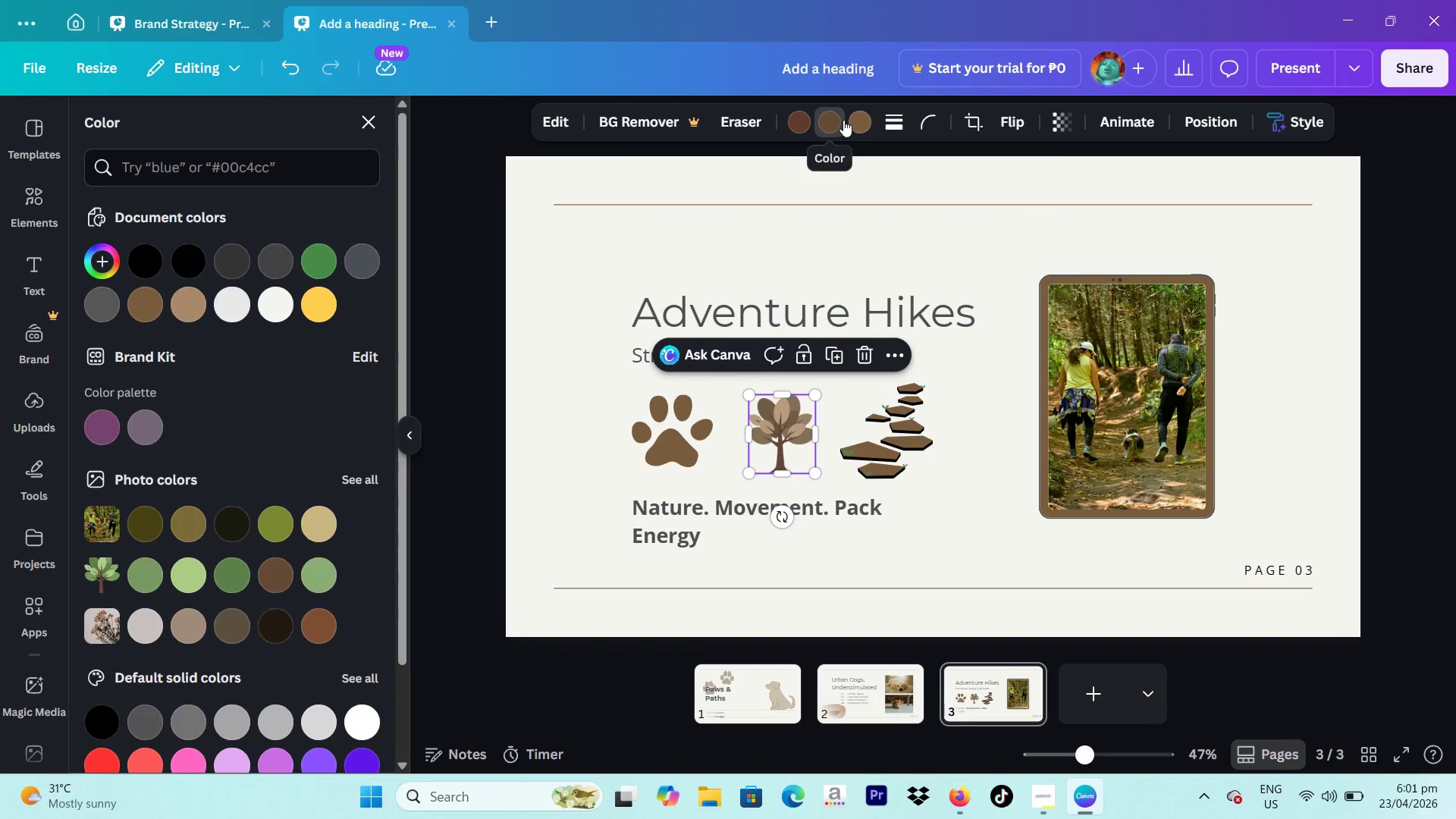 
left_click([835, 119])
 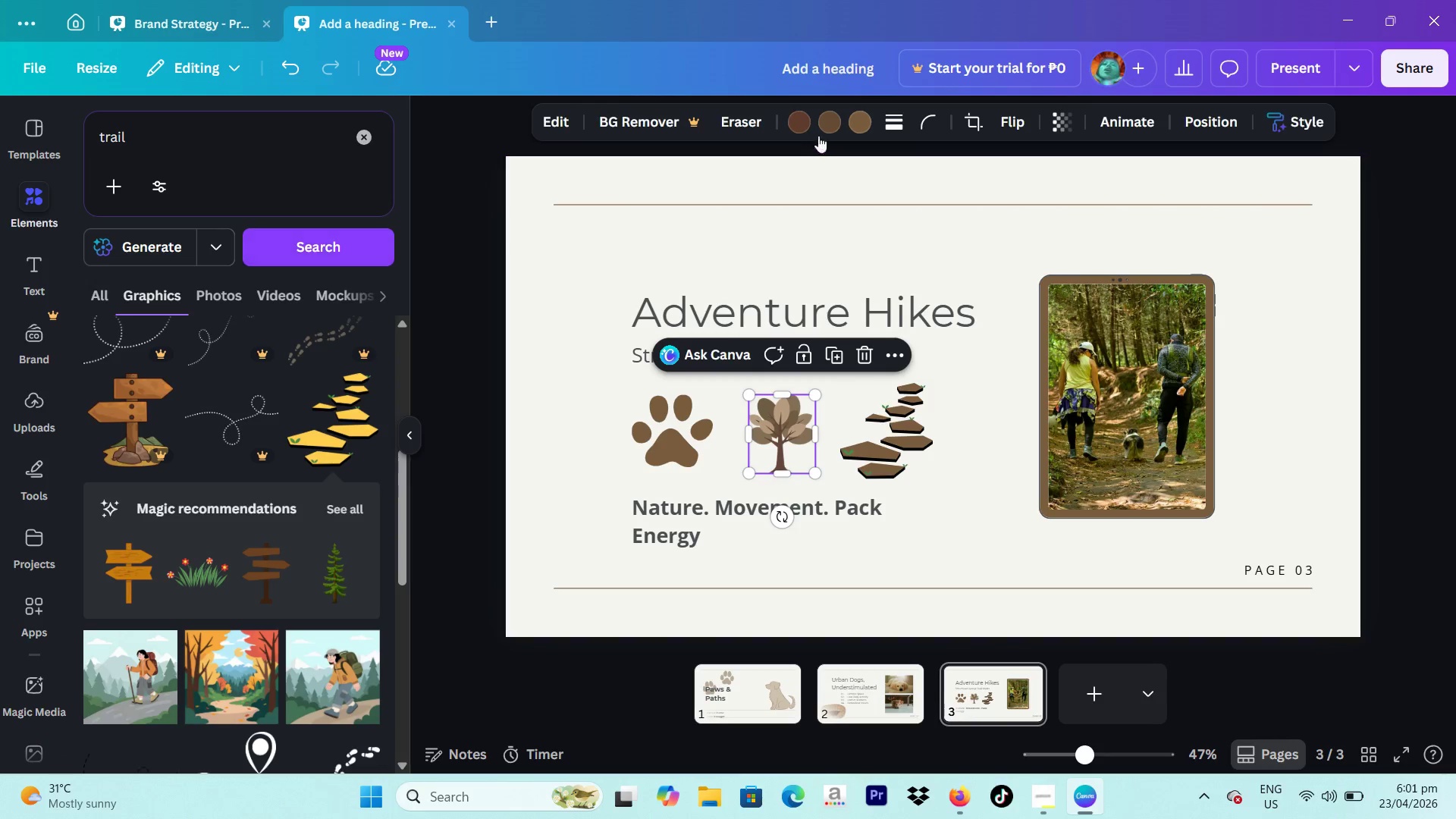 
left_click([832, 127])
 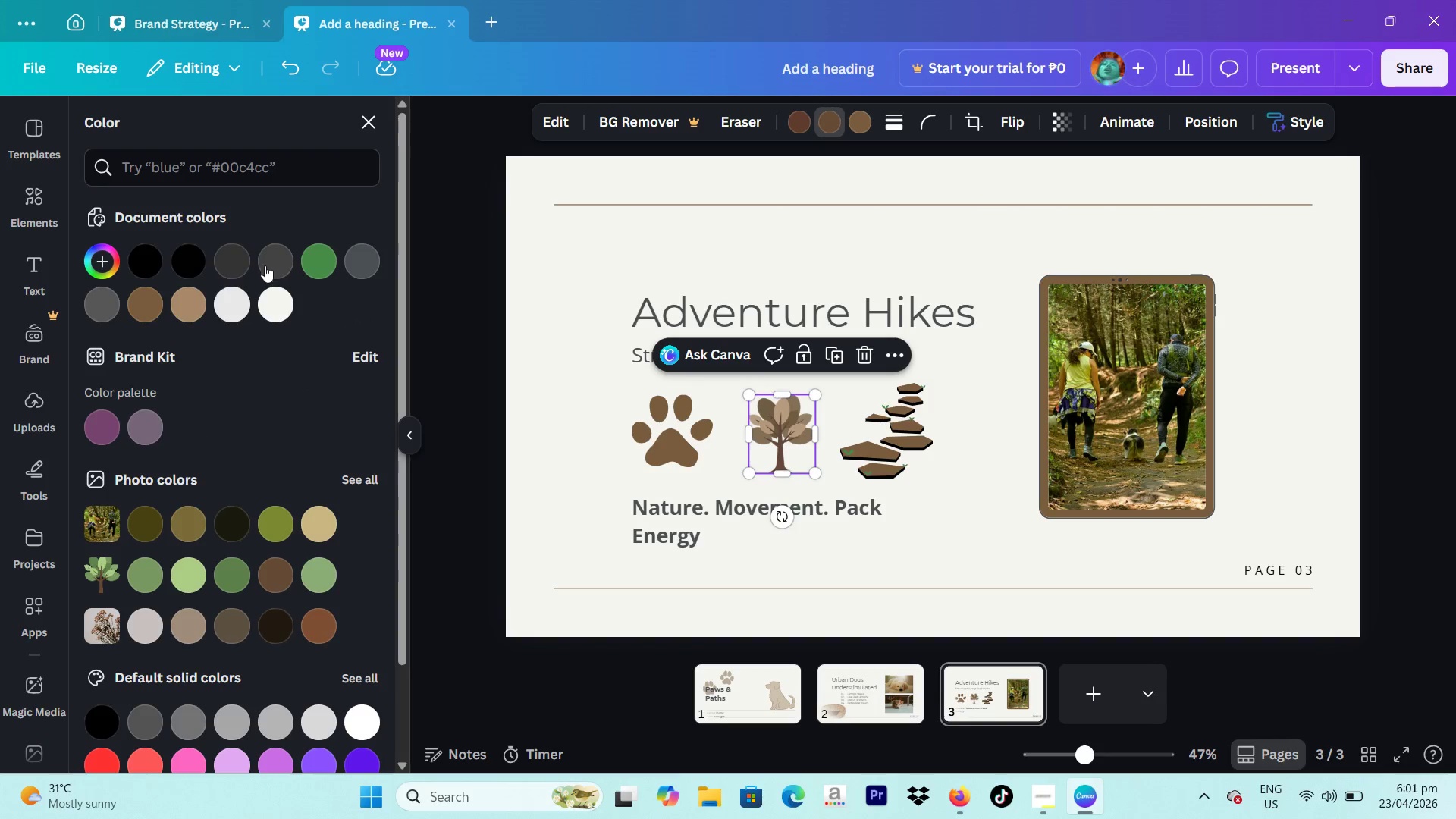 
left_click([319, 257])
 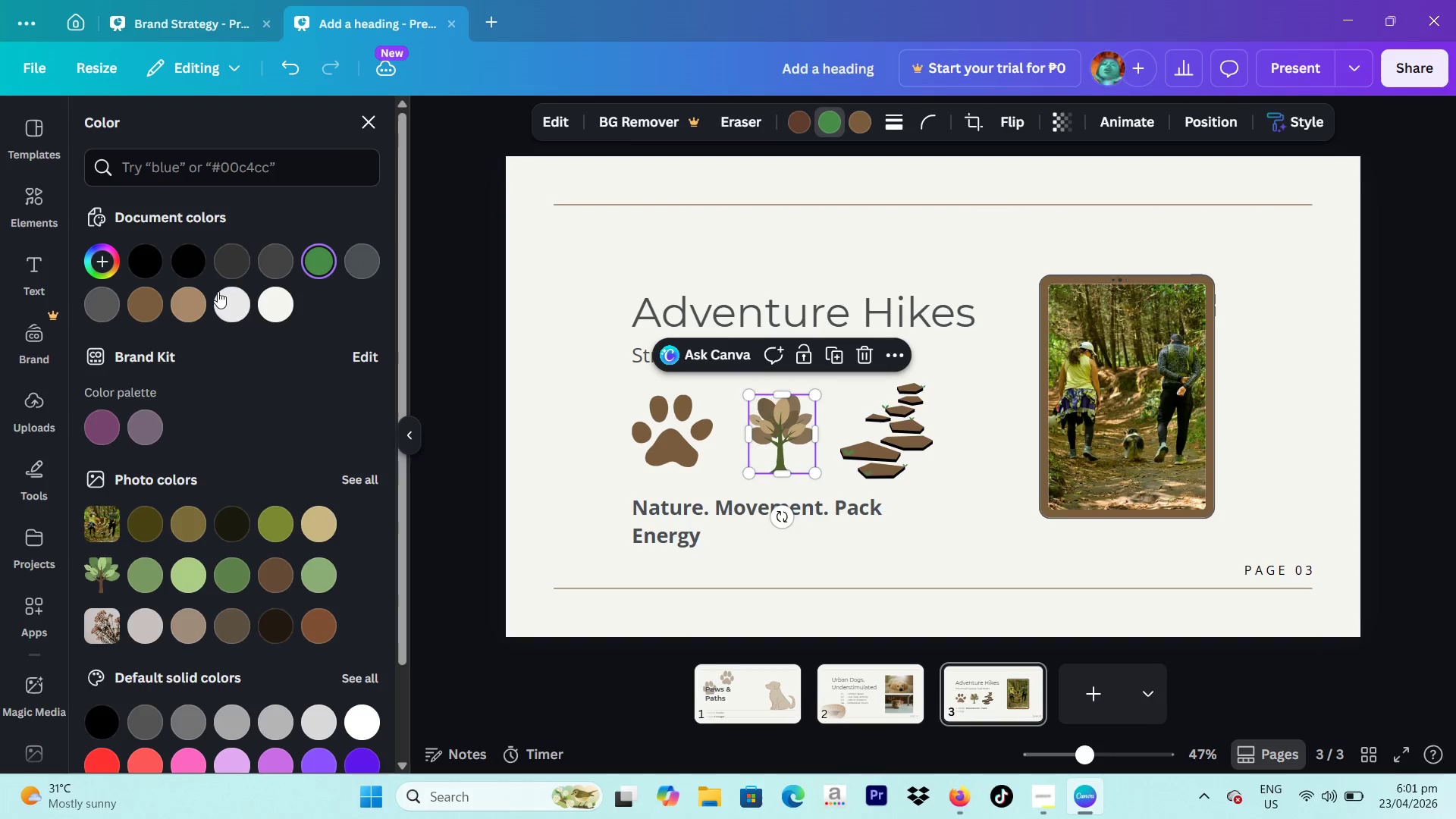 
left_click([148, 303])
 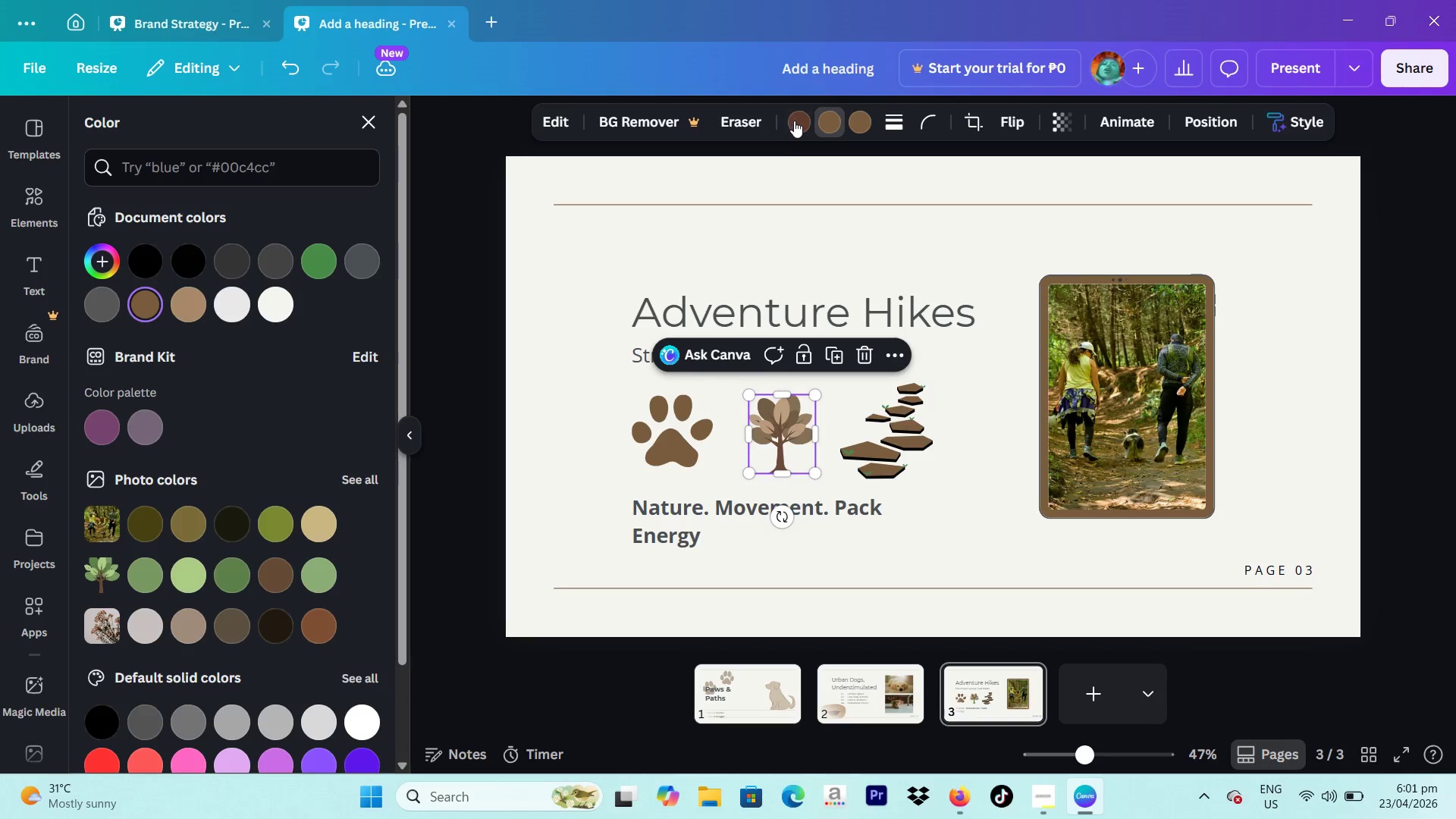 
left_click([795, 120])
 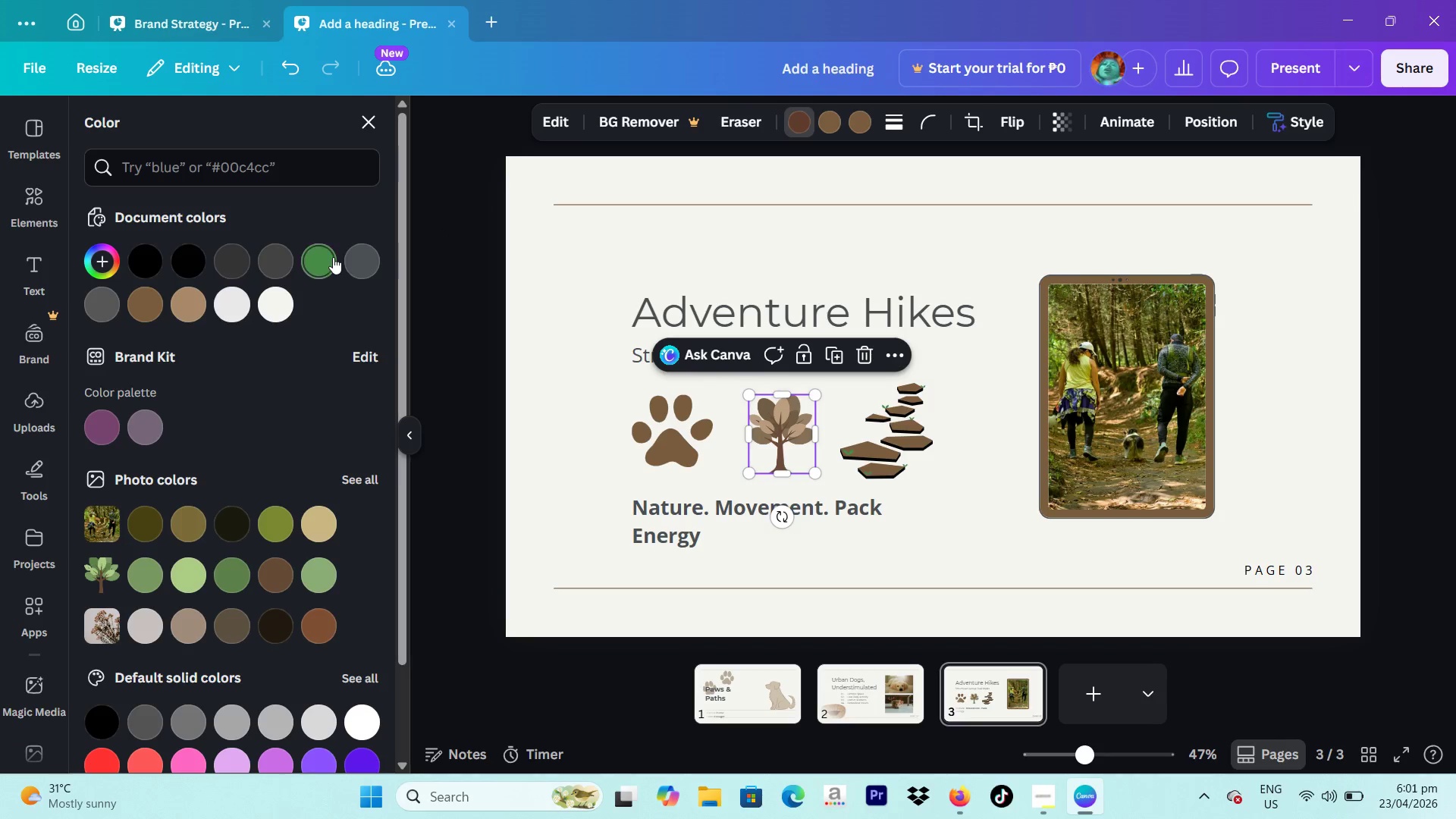 
left_click([333, 257])
 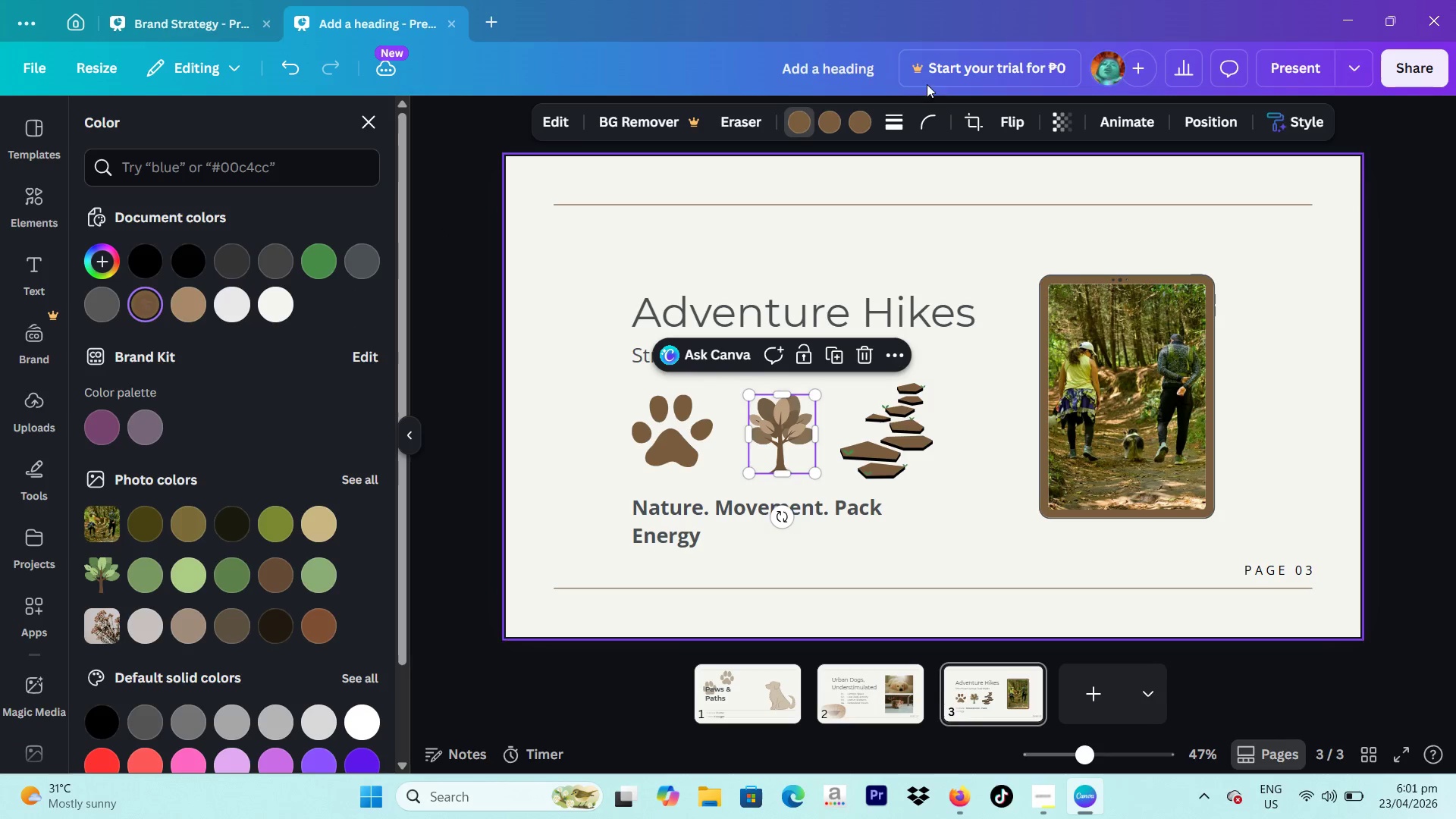 
left_click([861, 118])
 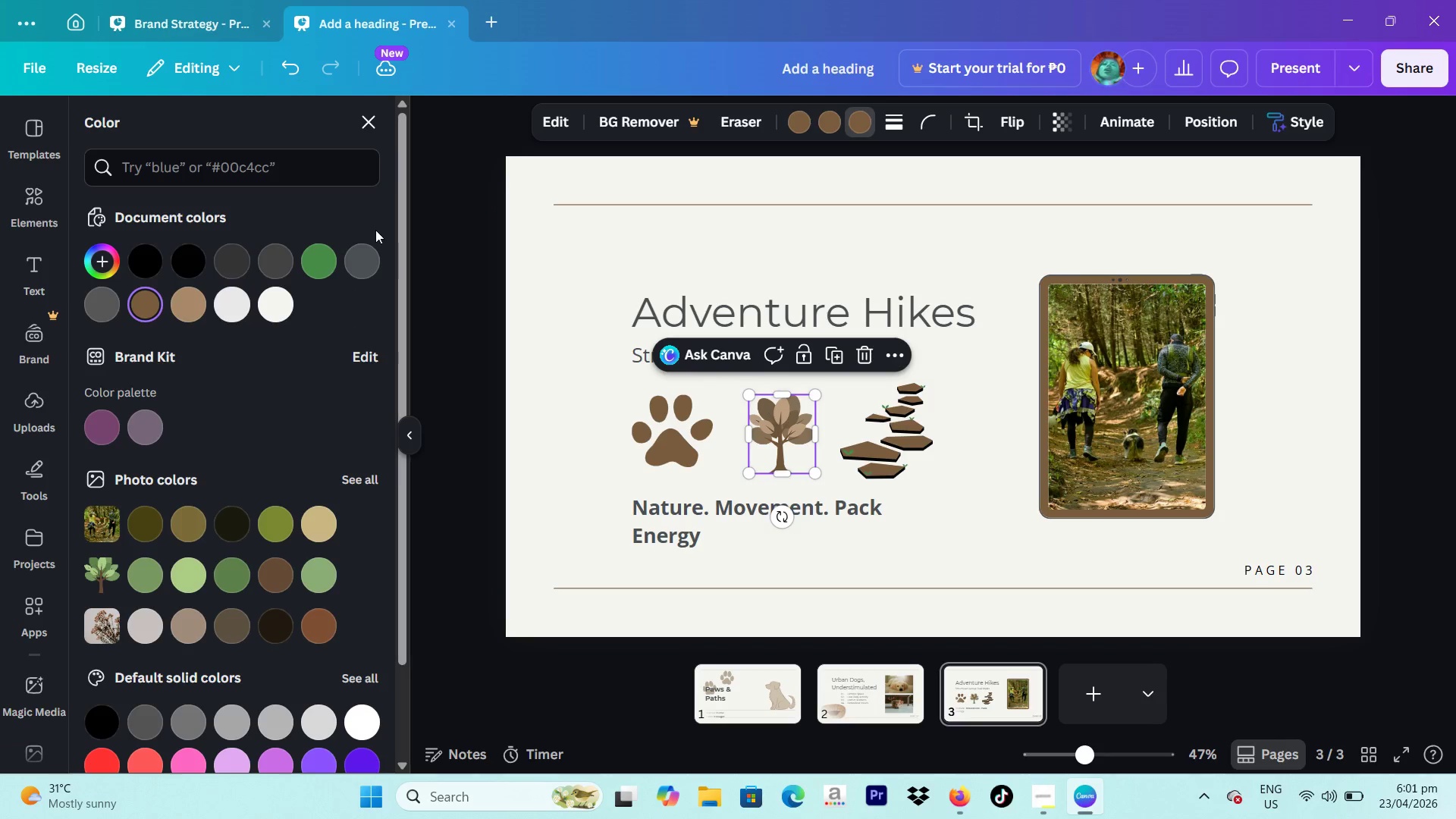 
left_click([302, 258])
 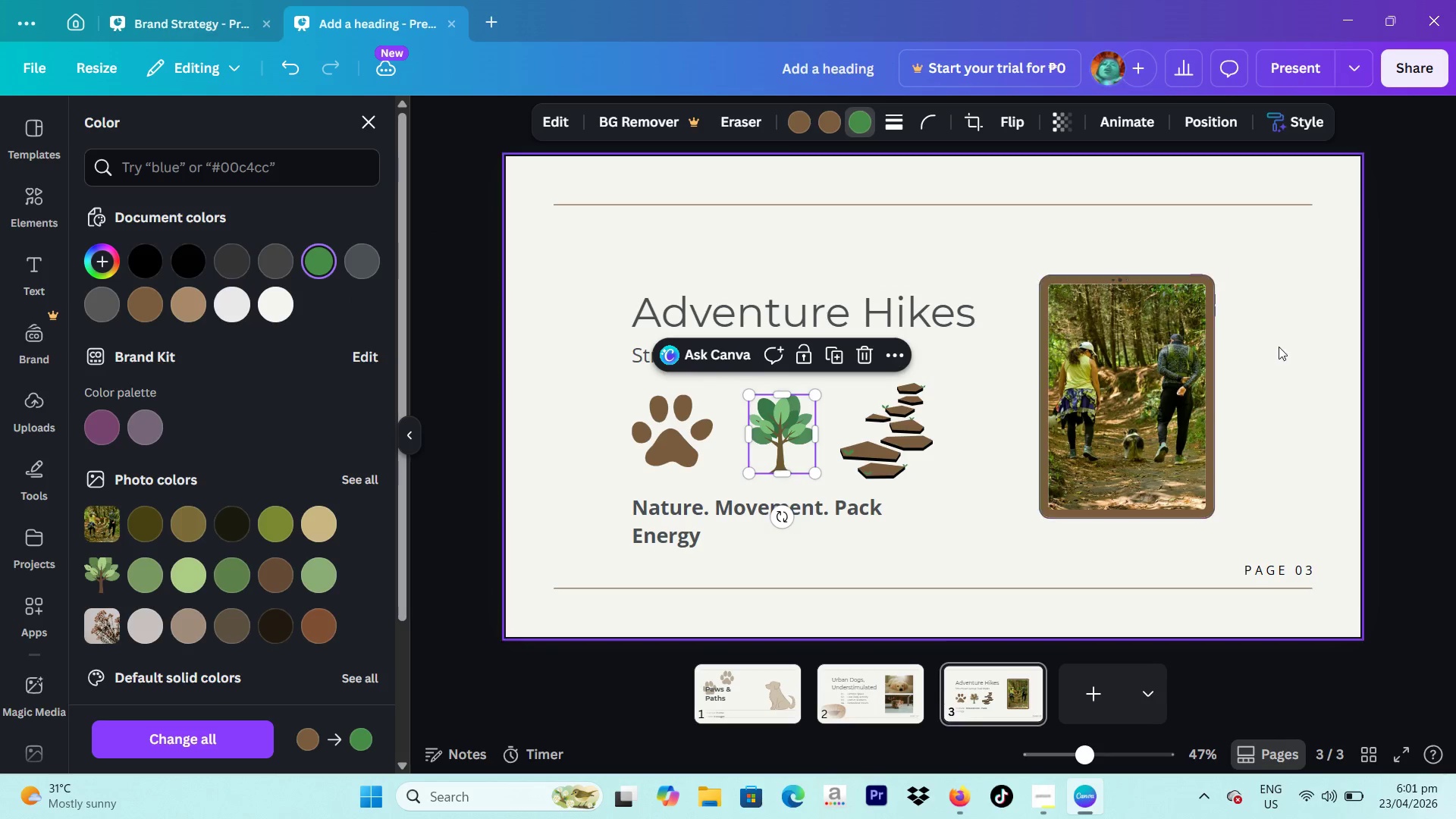 
left_click([1351, 336])
 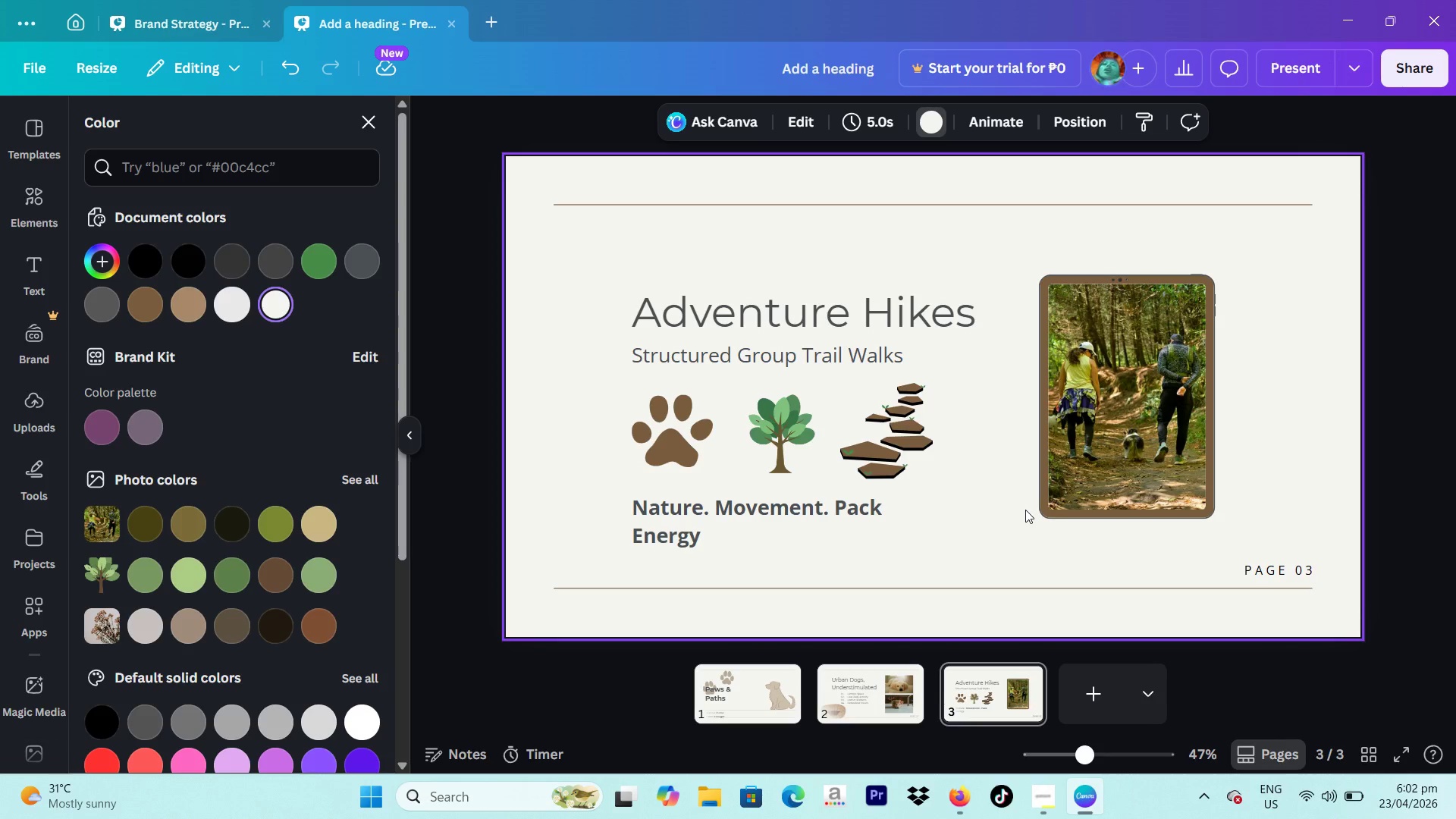 
wait(7.5)
 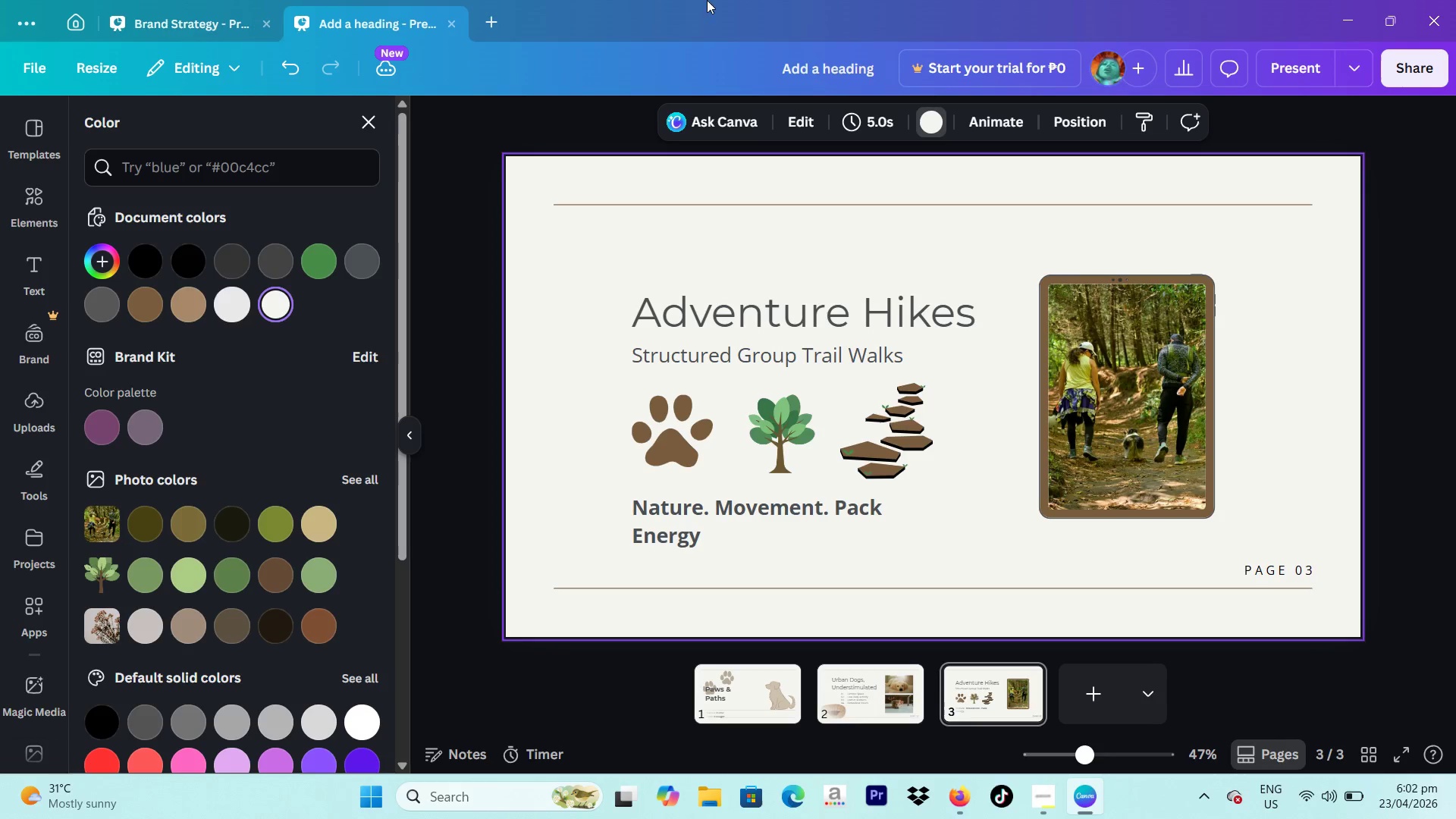 
left_click([1041, 786])